 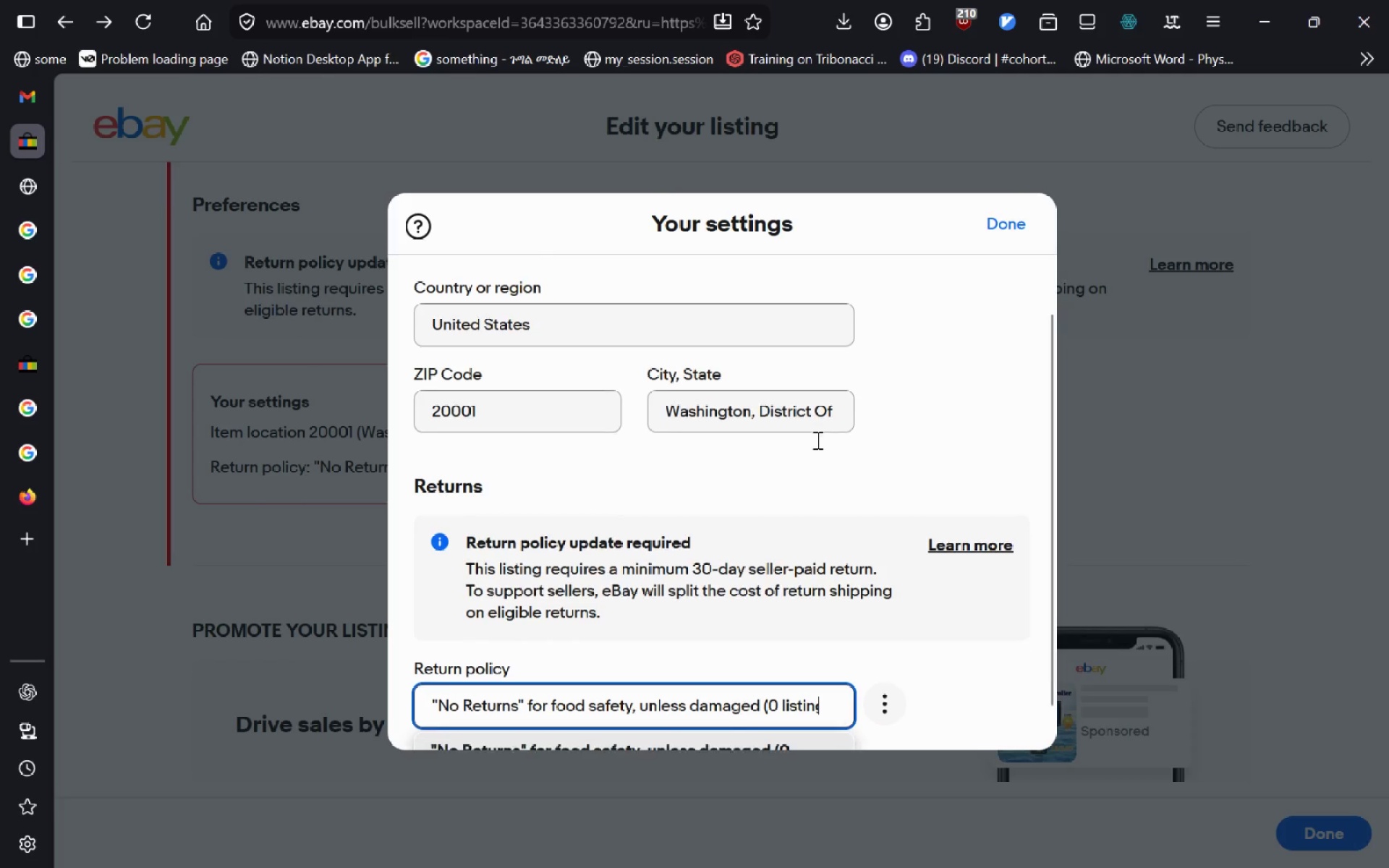 
left_click([1015, 229])
 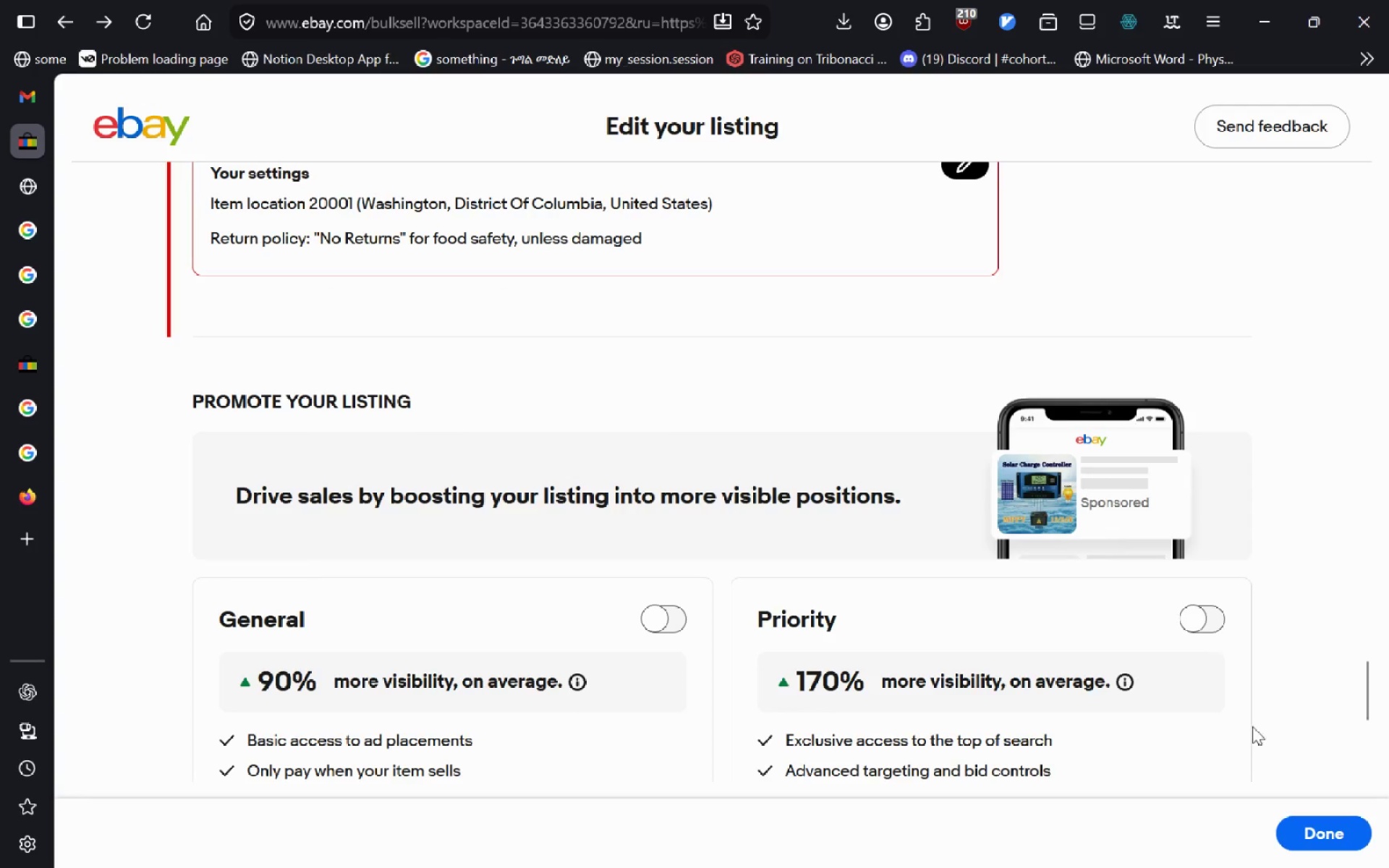 
left_click([1333, 837])
 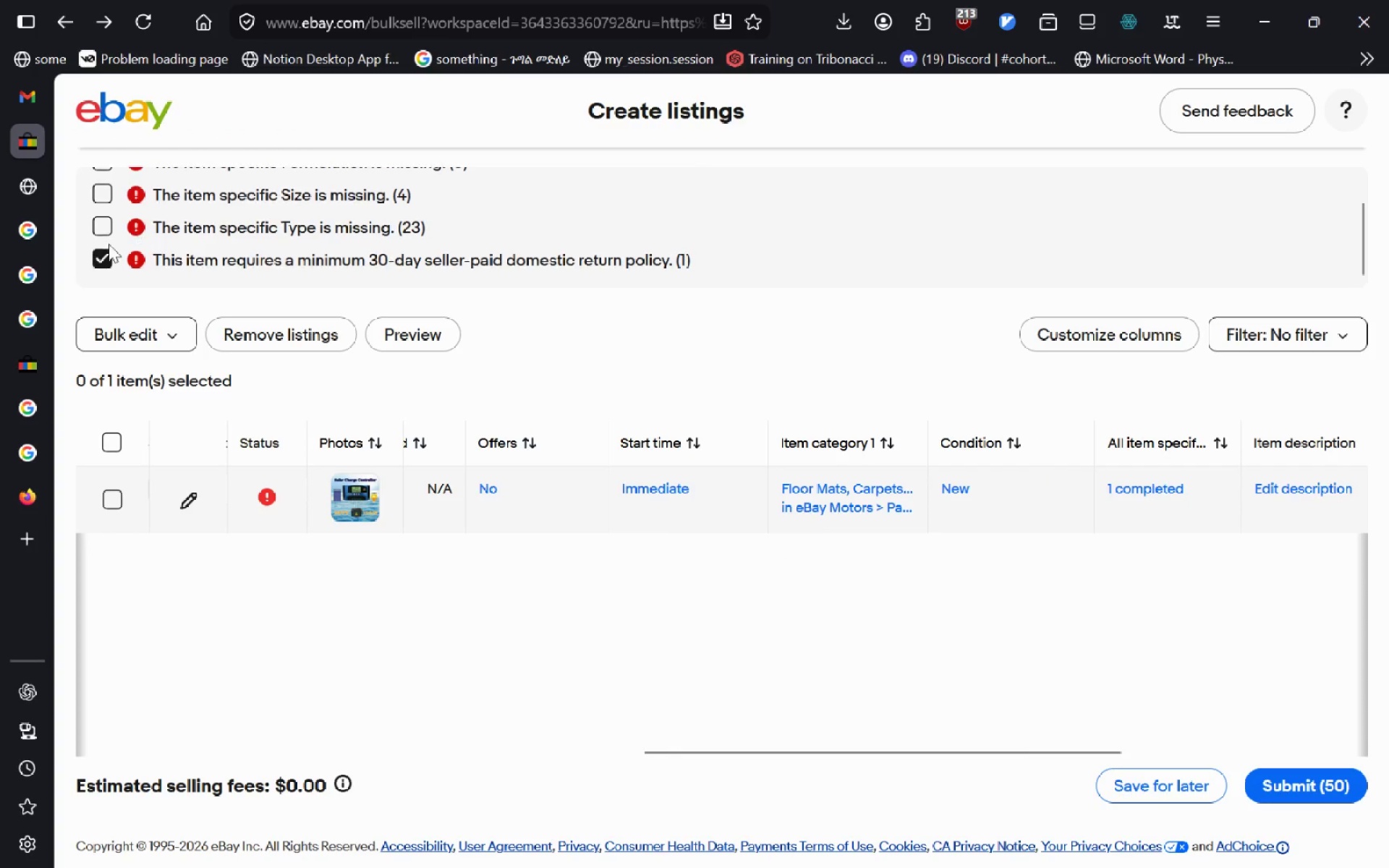 
left_click([103, 253])
 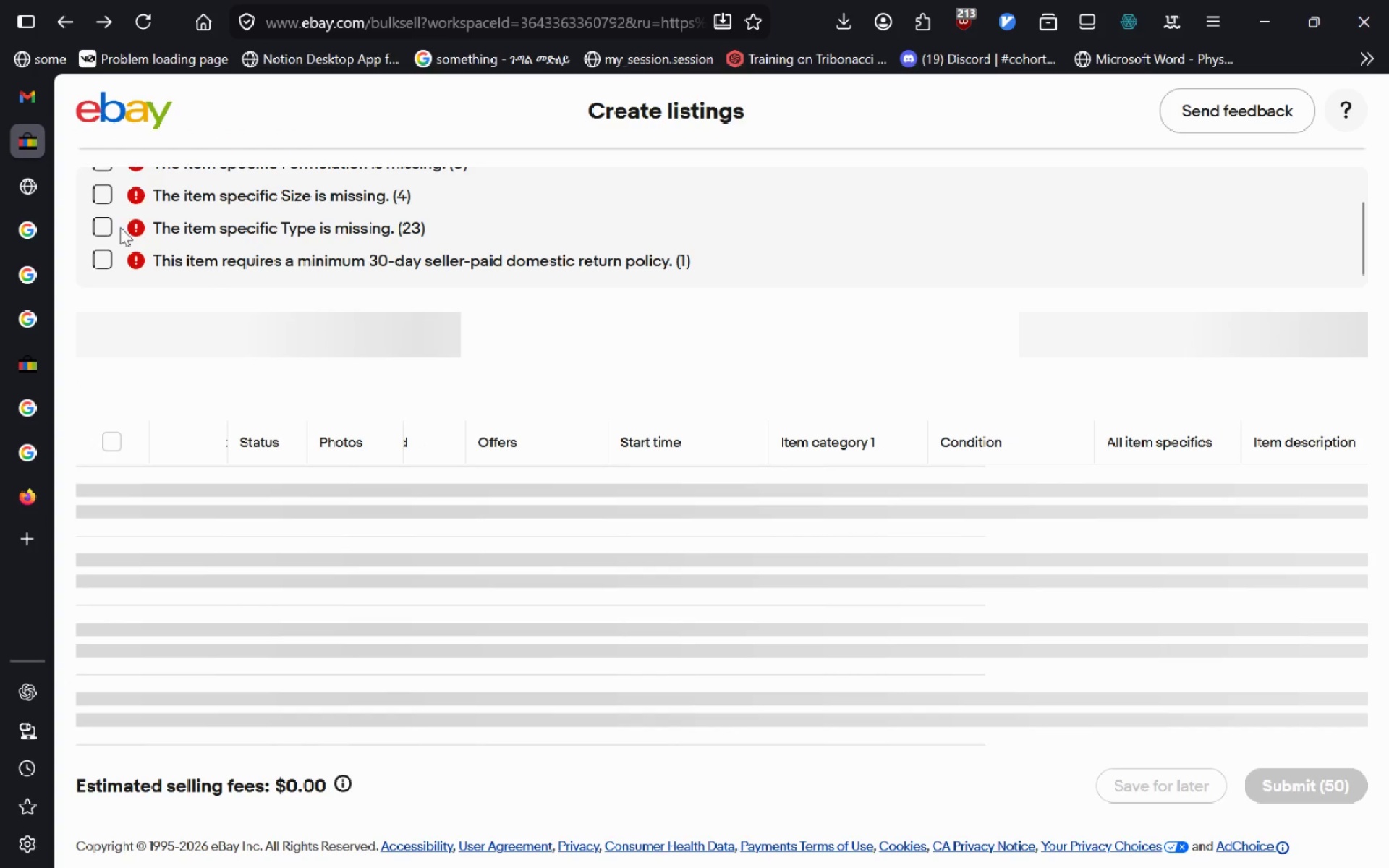 
left_click([102, 226])
 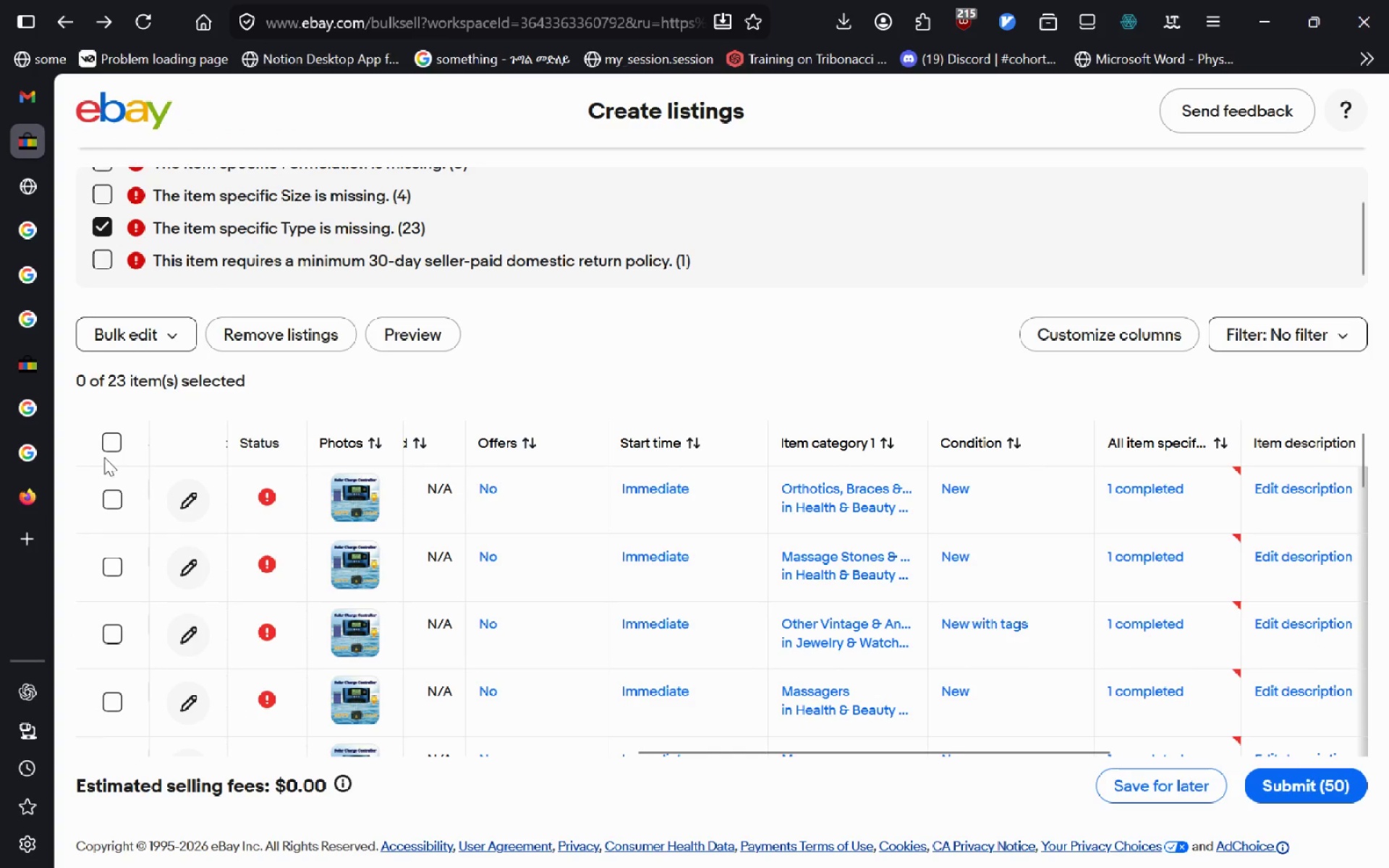 
left_click([122, 443])
 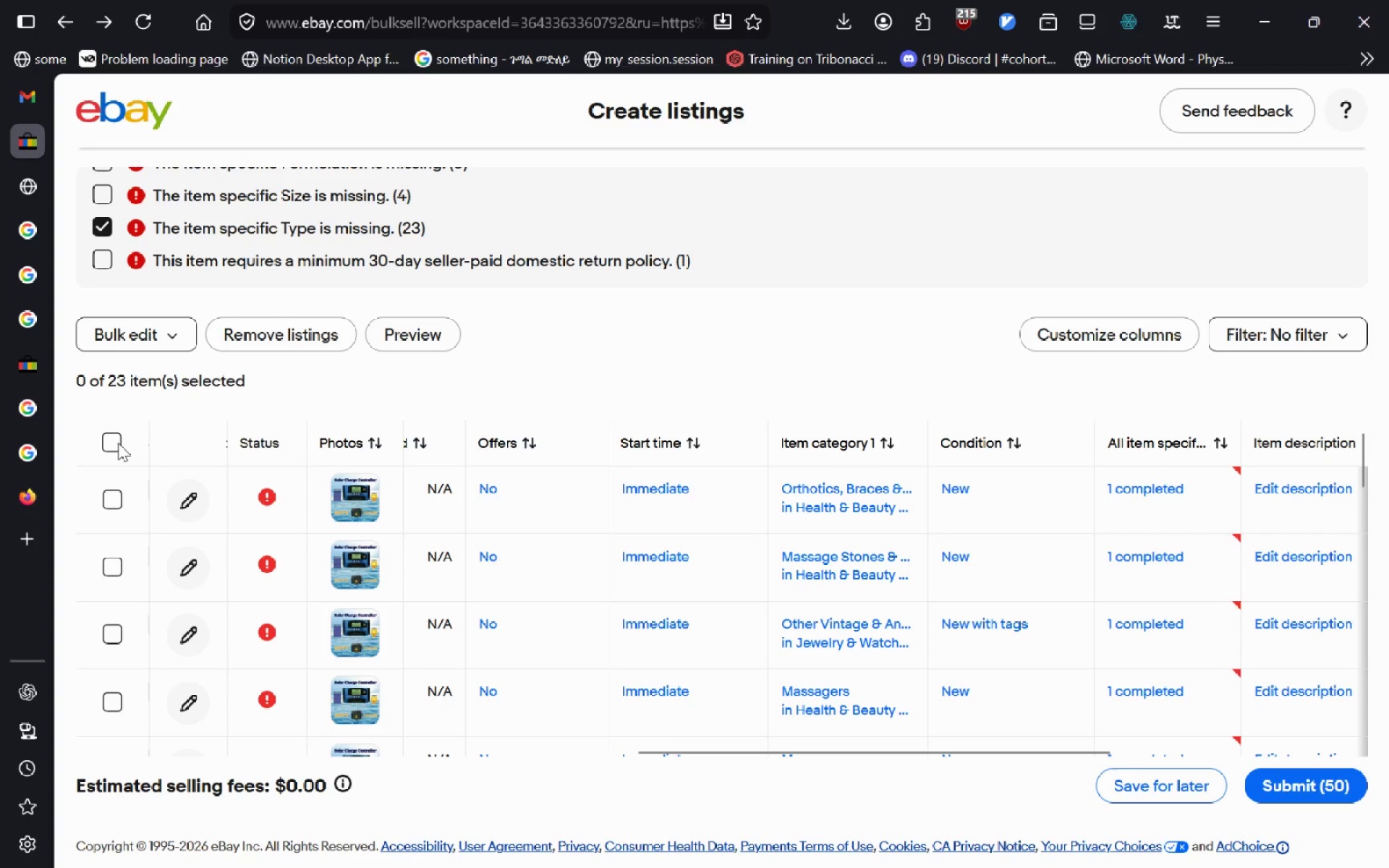 
left_click([118, 443])
 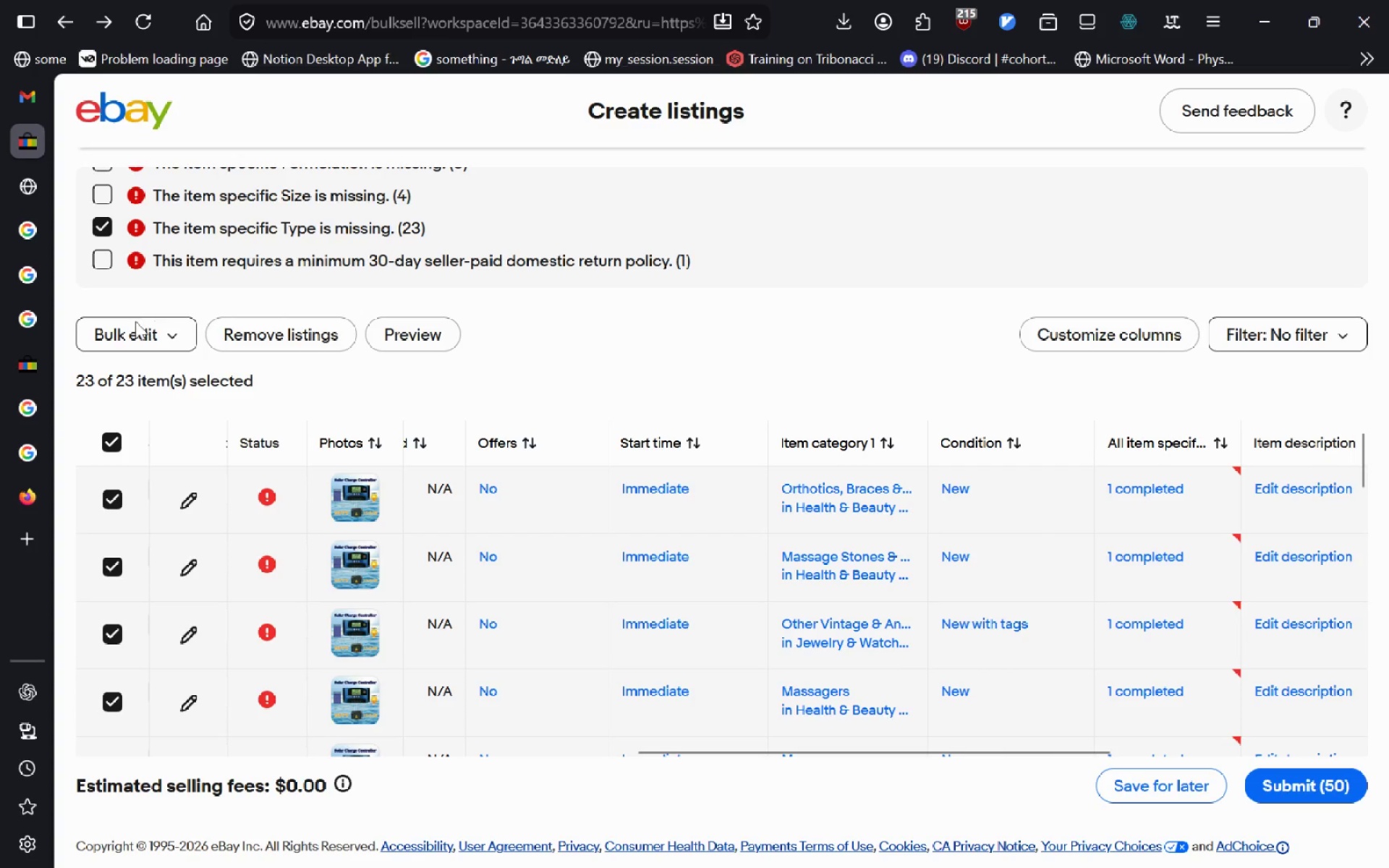 
left_click([134, 329])
 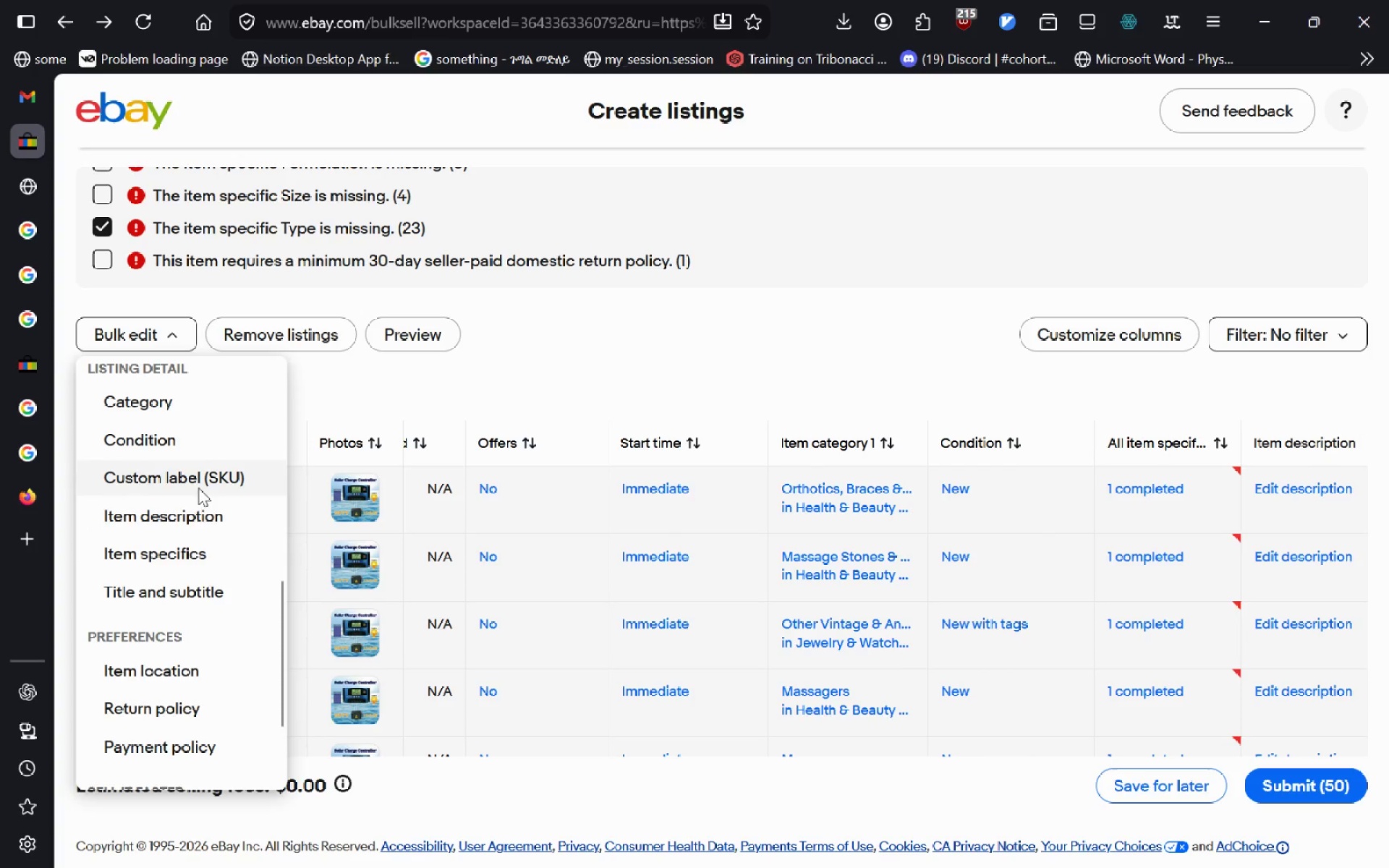 
left_click([200, 554])
 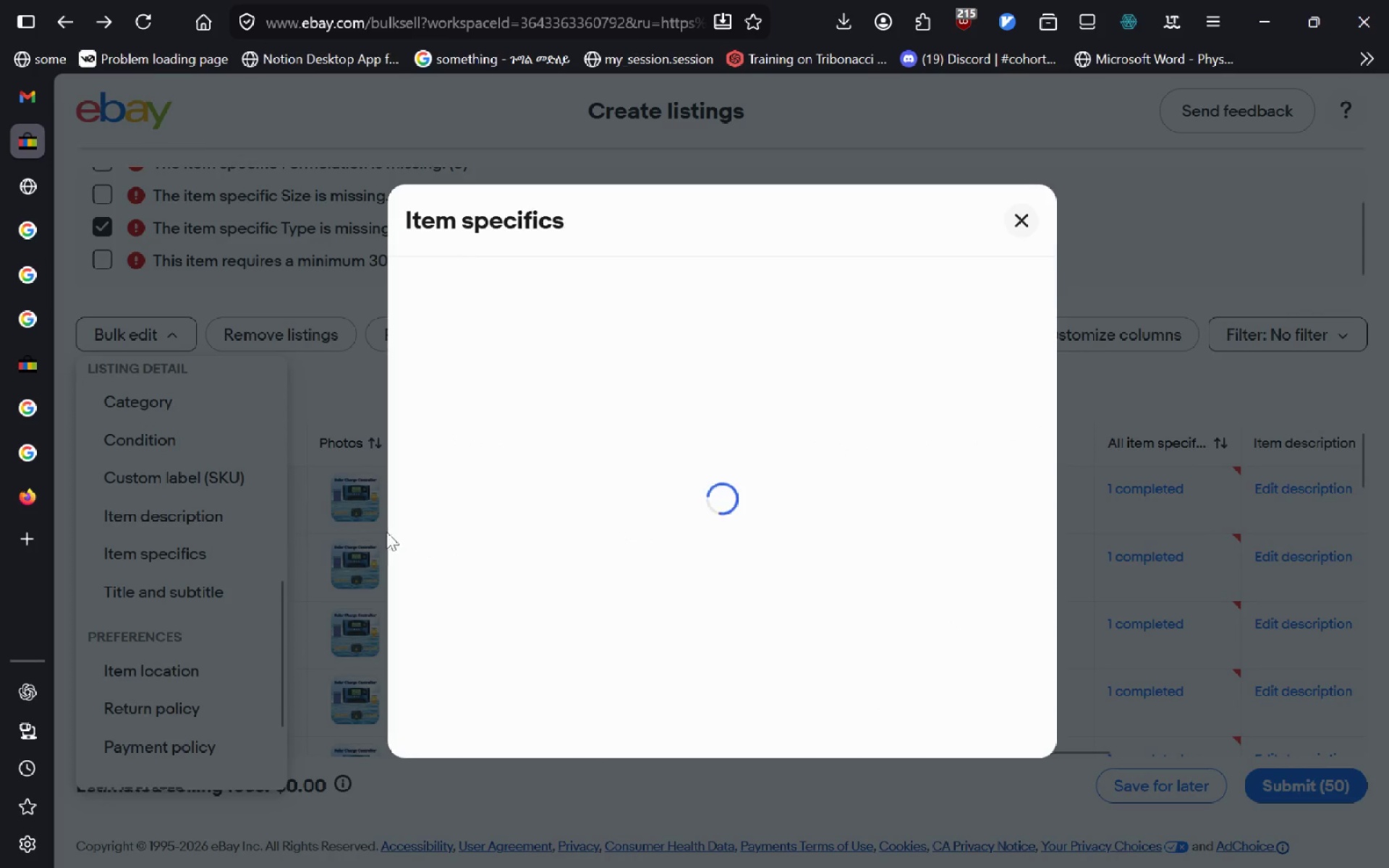 
mouse_move([498, 511])
 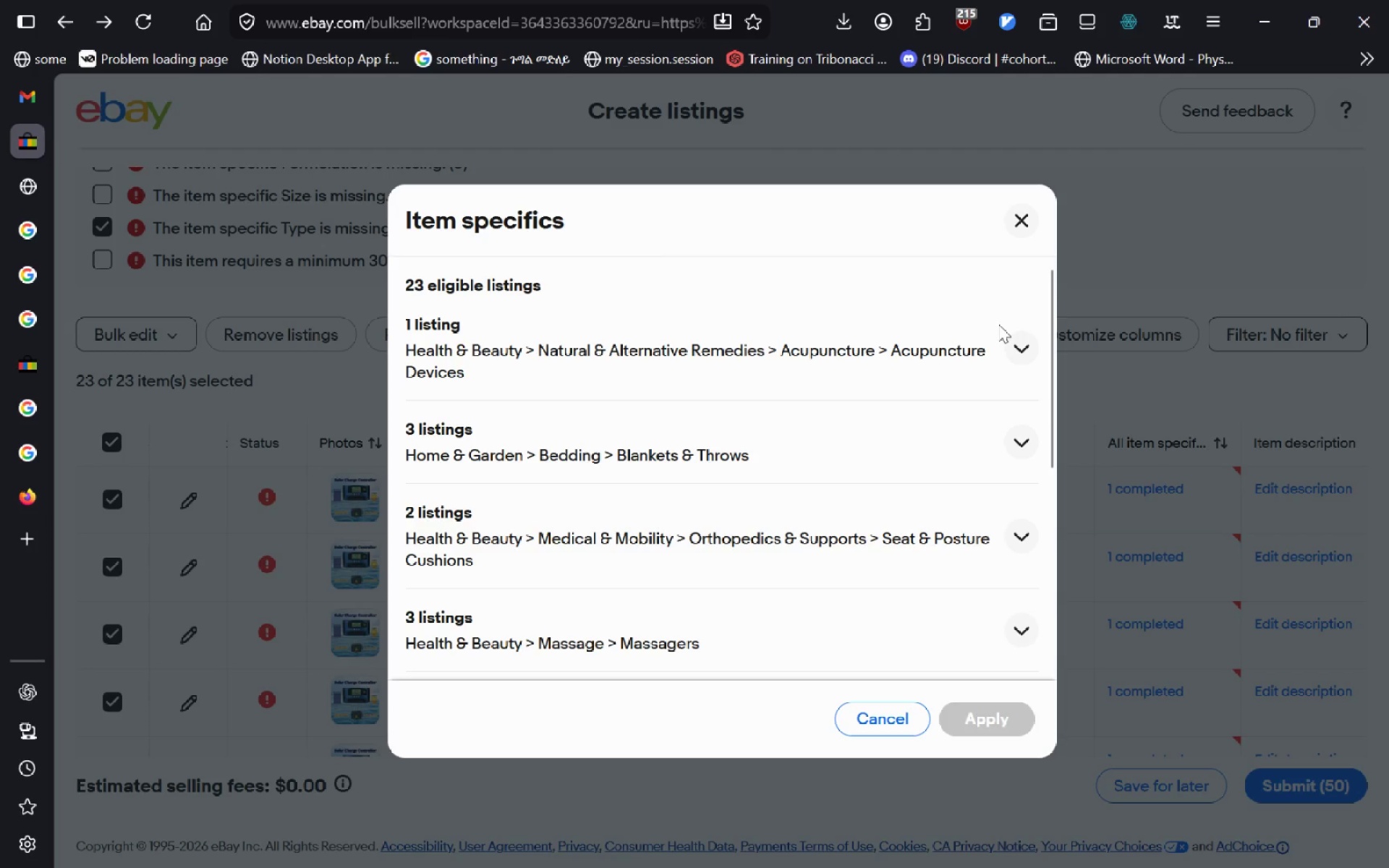 
left_click([1017, 354])
 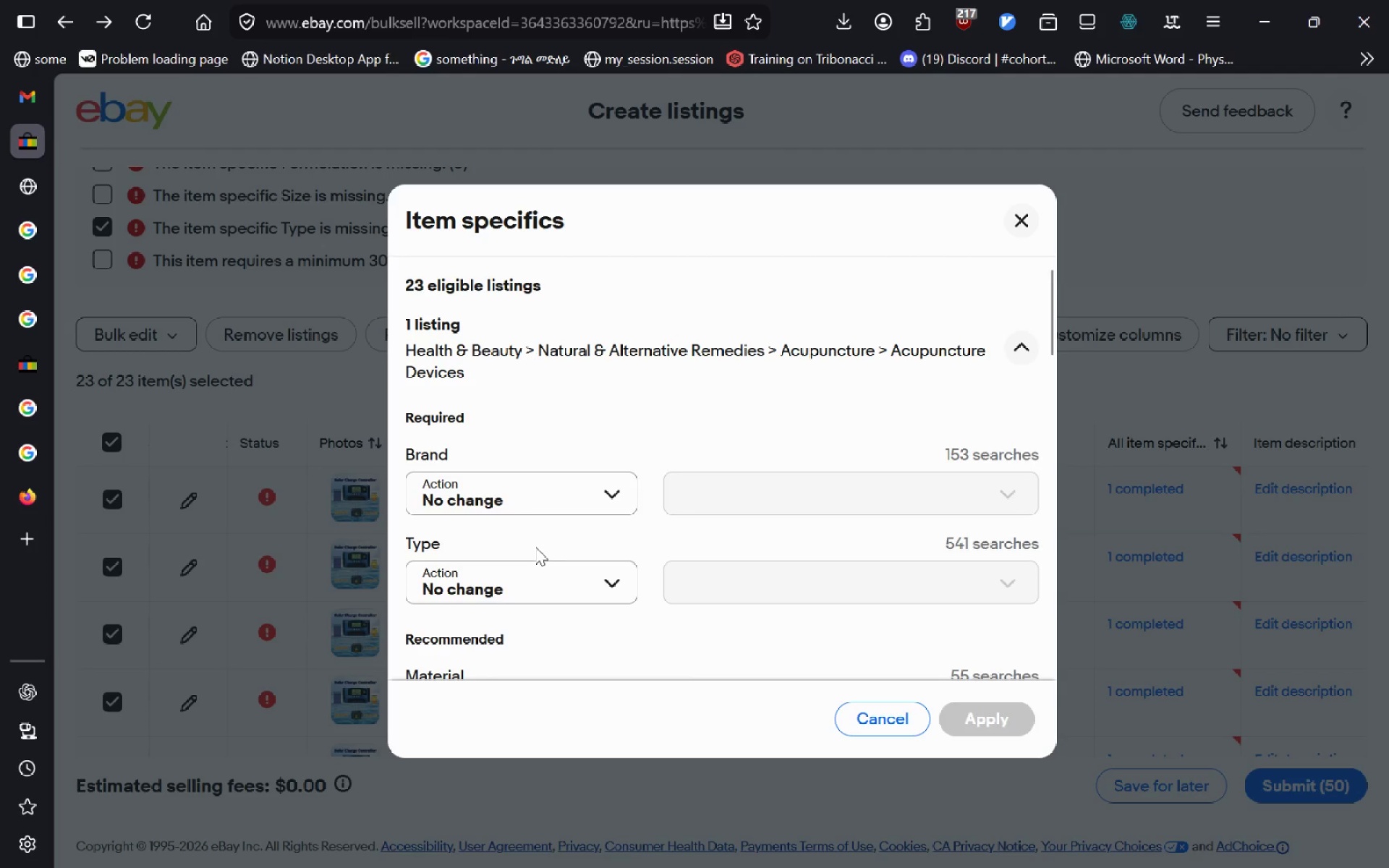 
wait(7.72)
 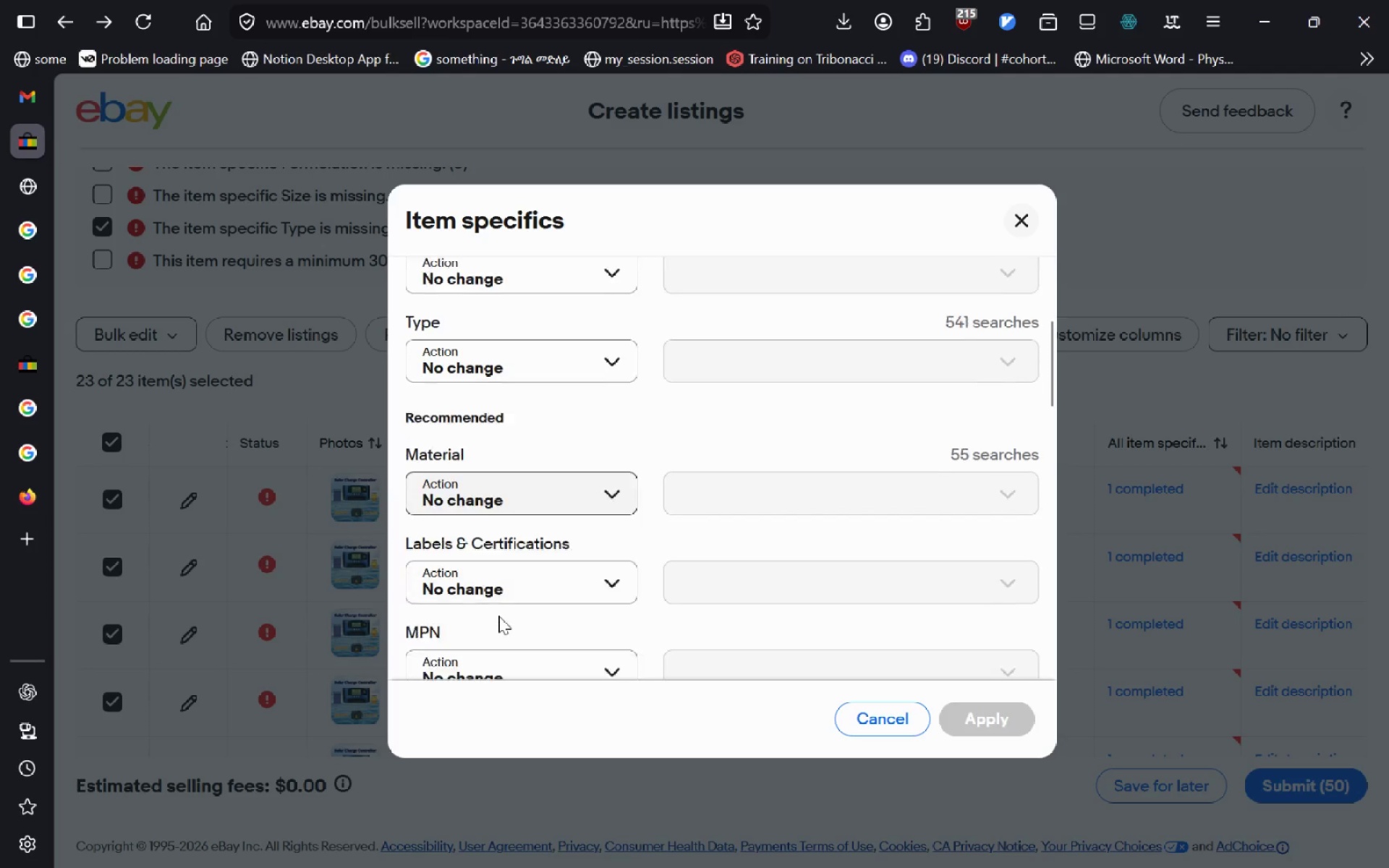 
left_click([567, 503])
 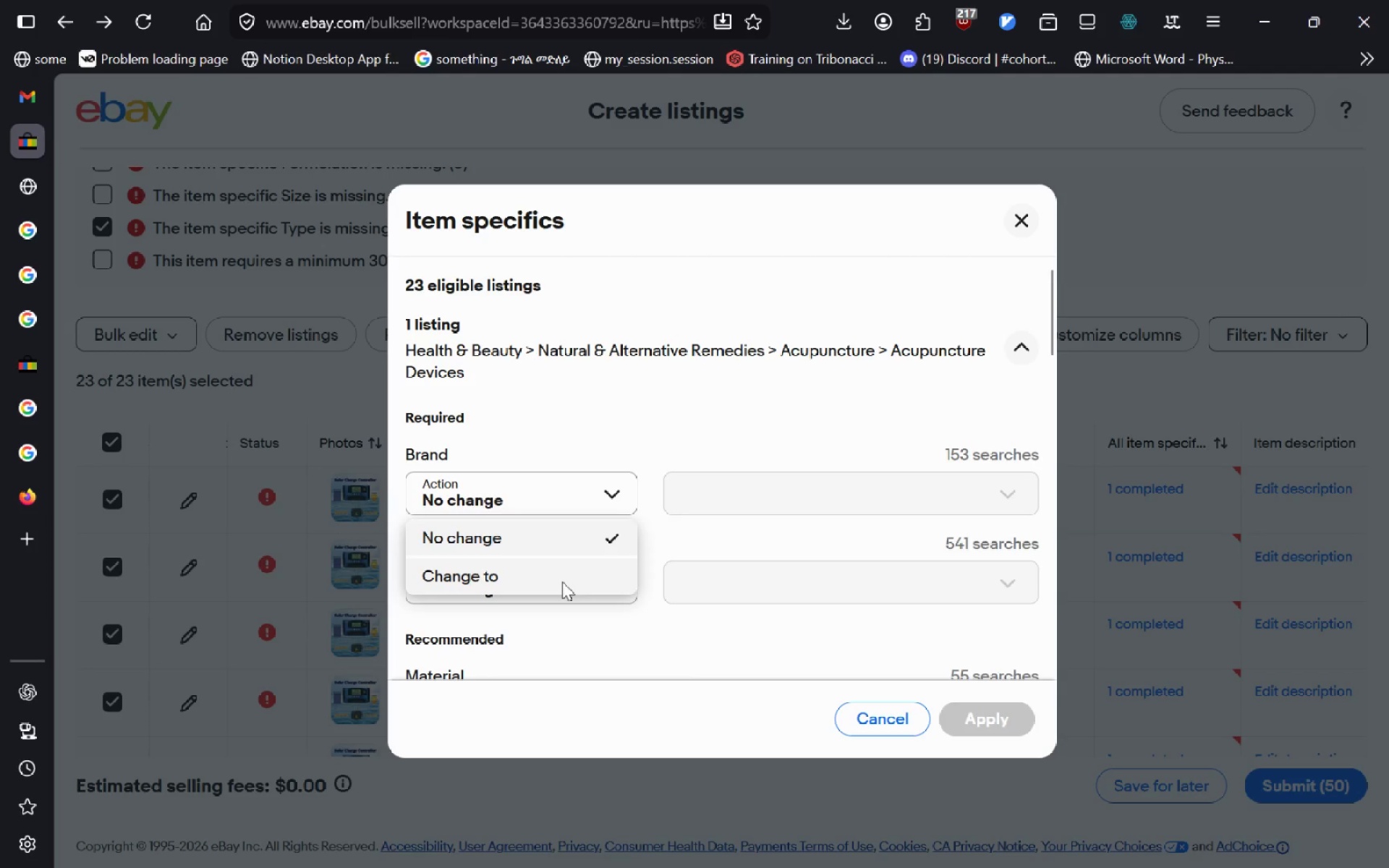 
left_click([562, 582])
 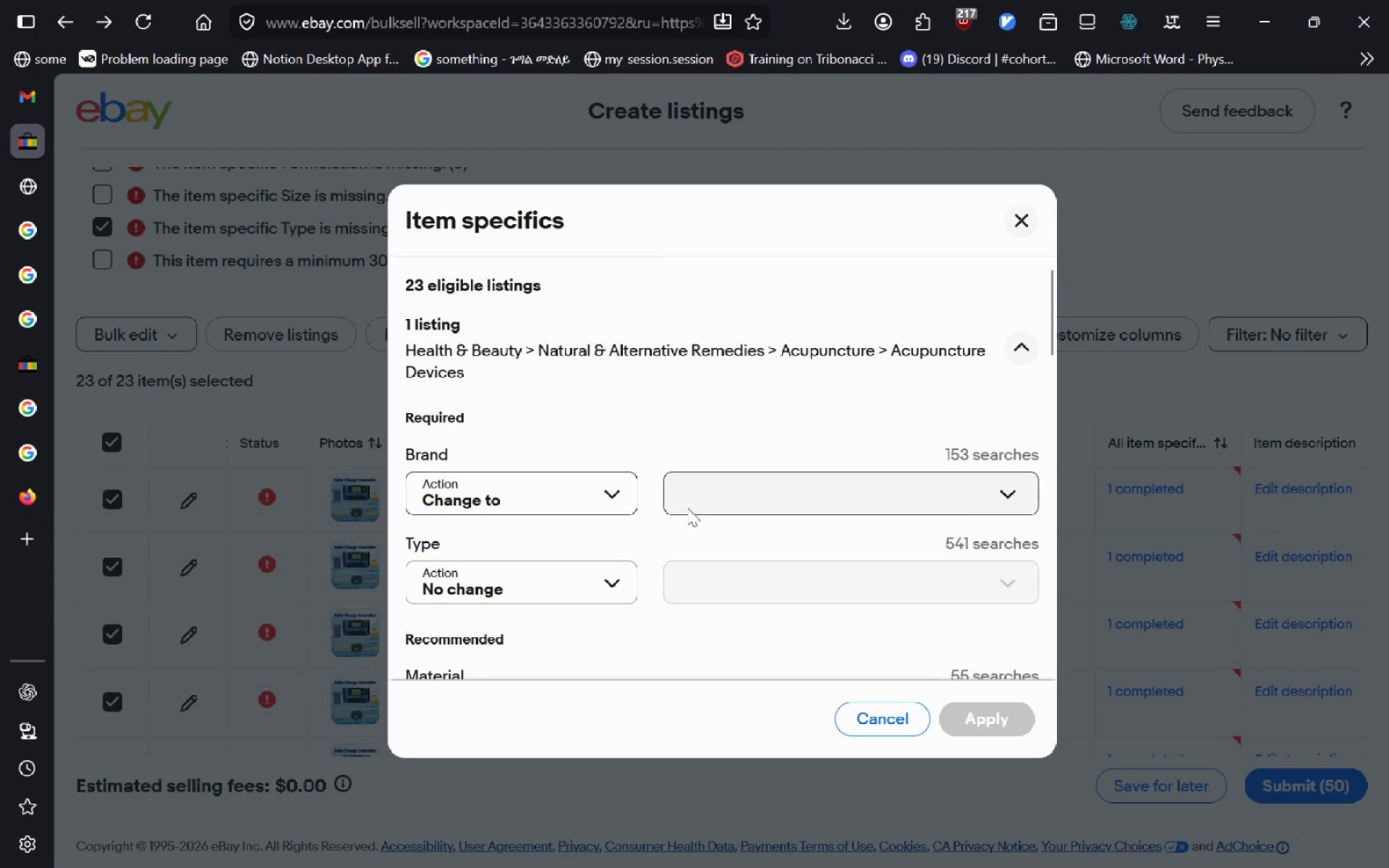 
left_click([691, 506])
 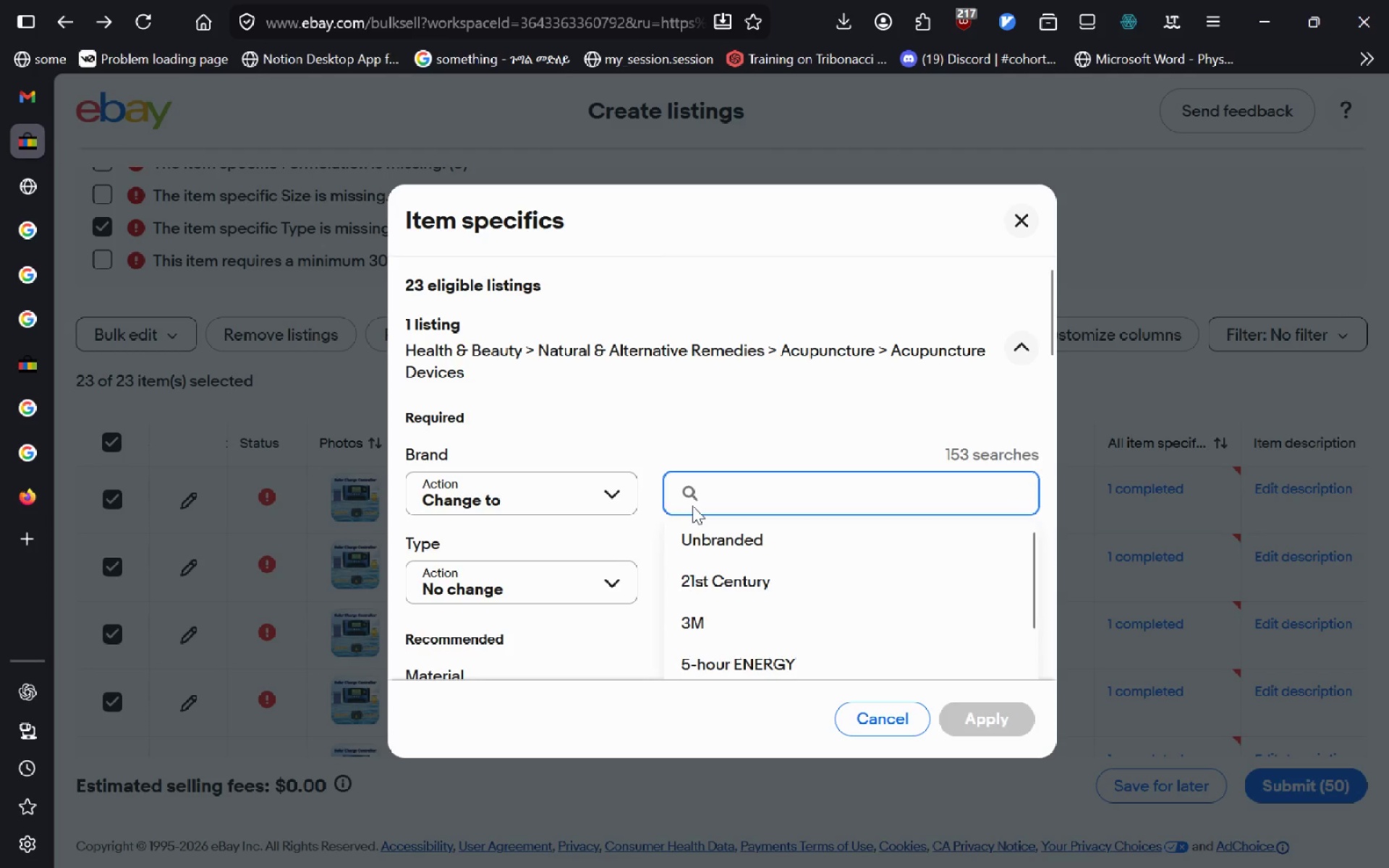 
key(Control+V)
 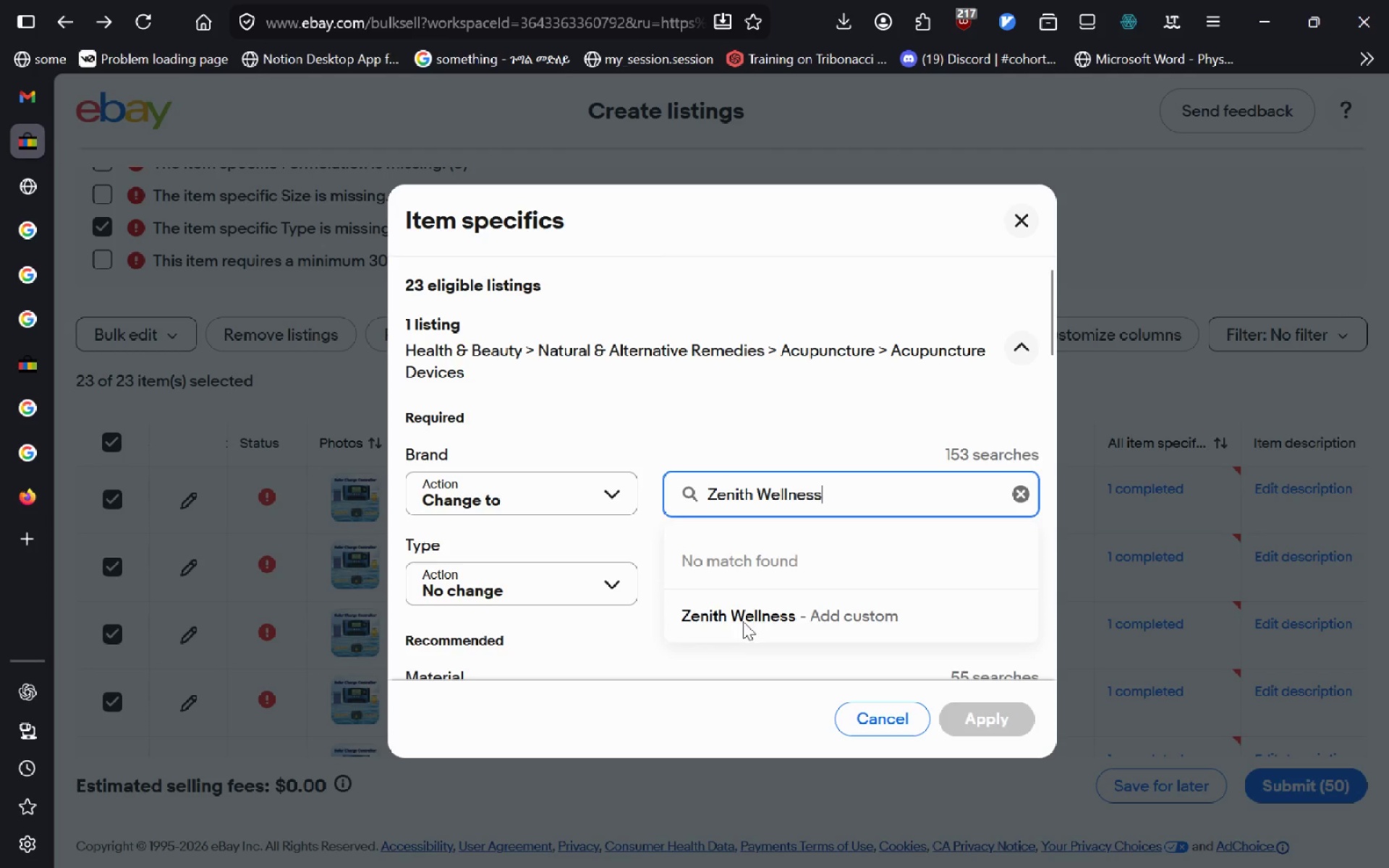 
left_click([743, 614])
 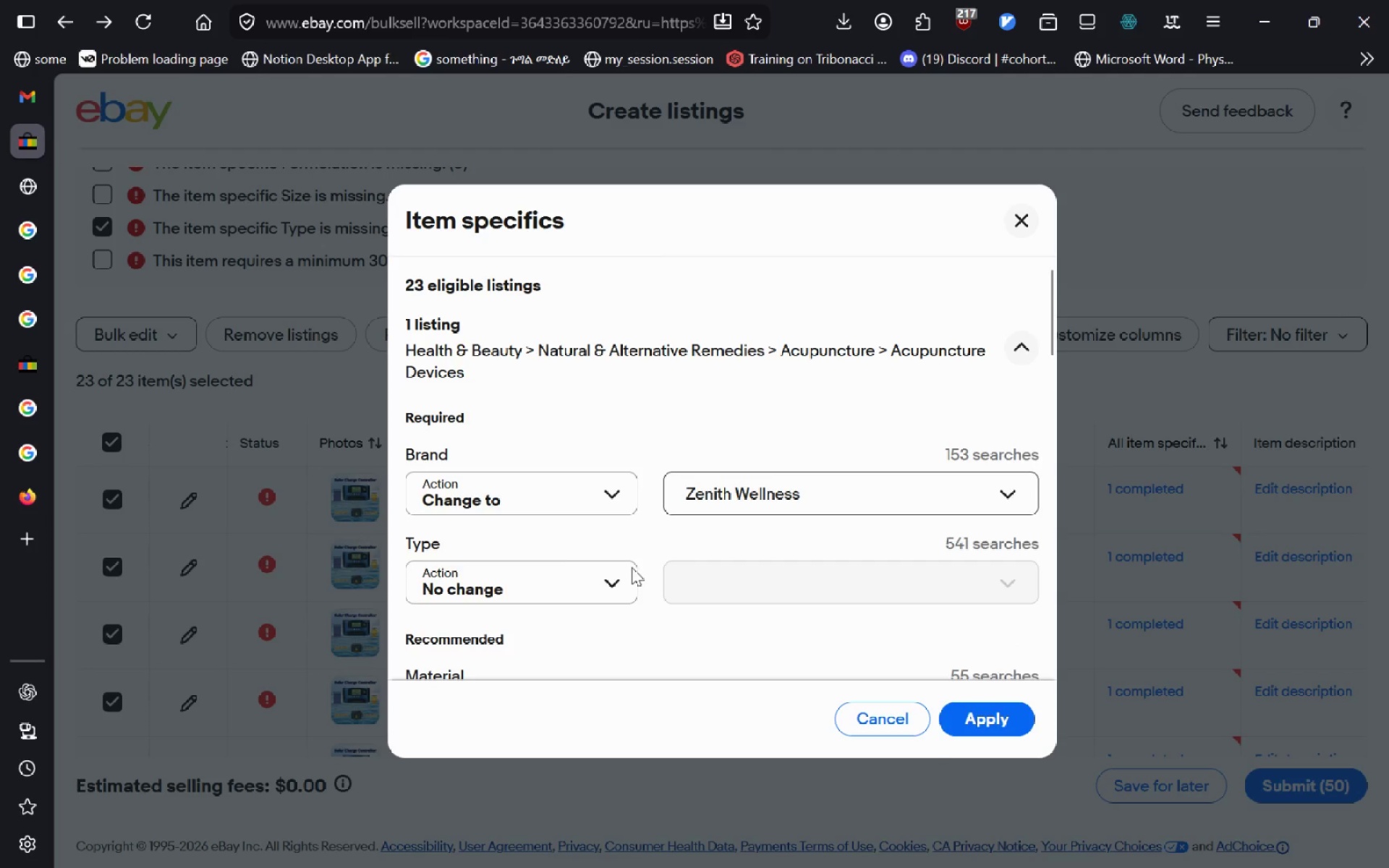 
left_click([534, 581])
 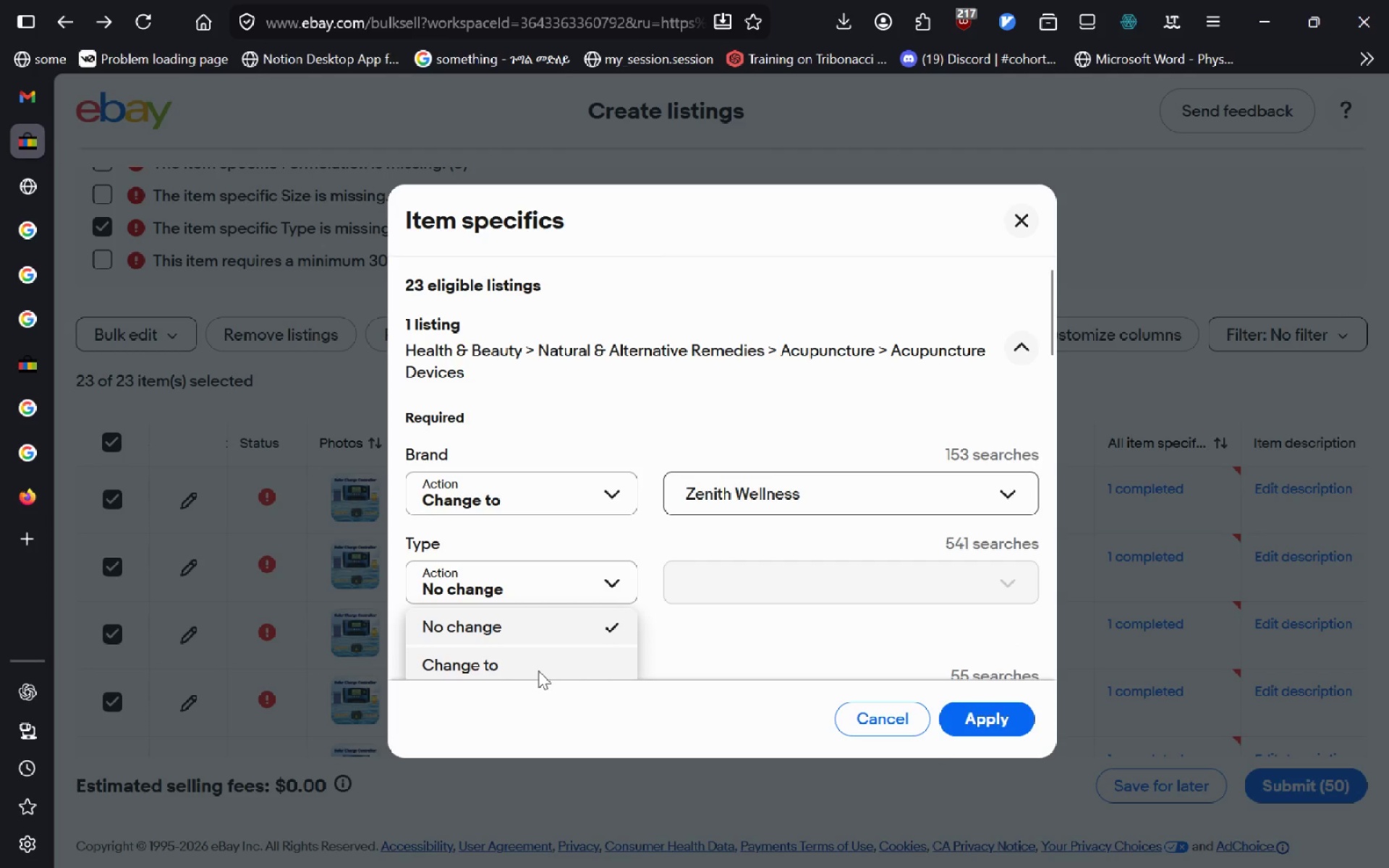 
left_click([538, 670])
 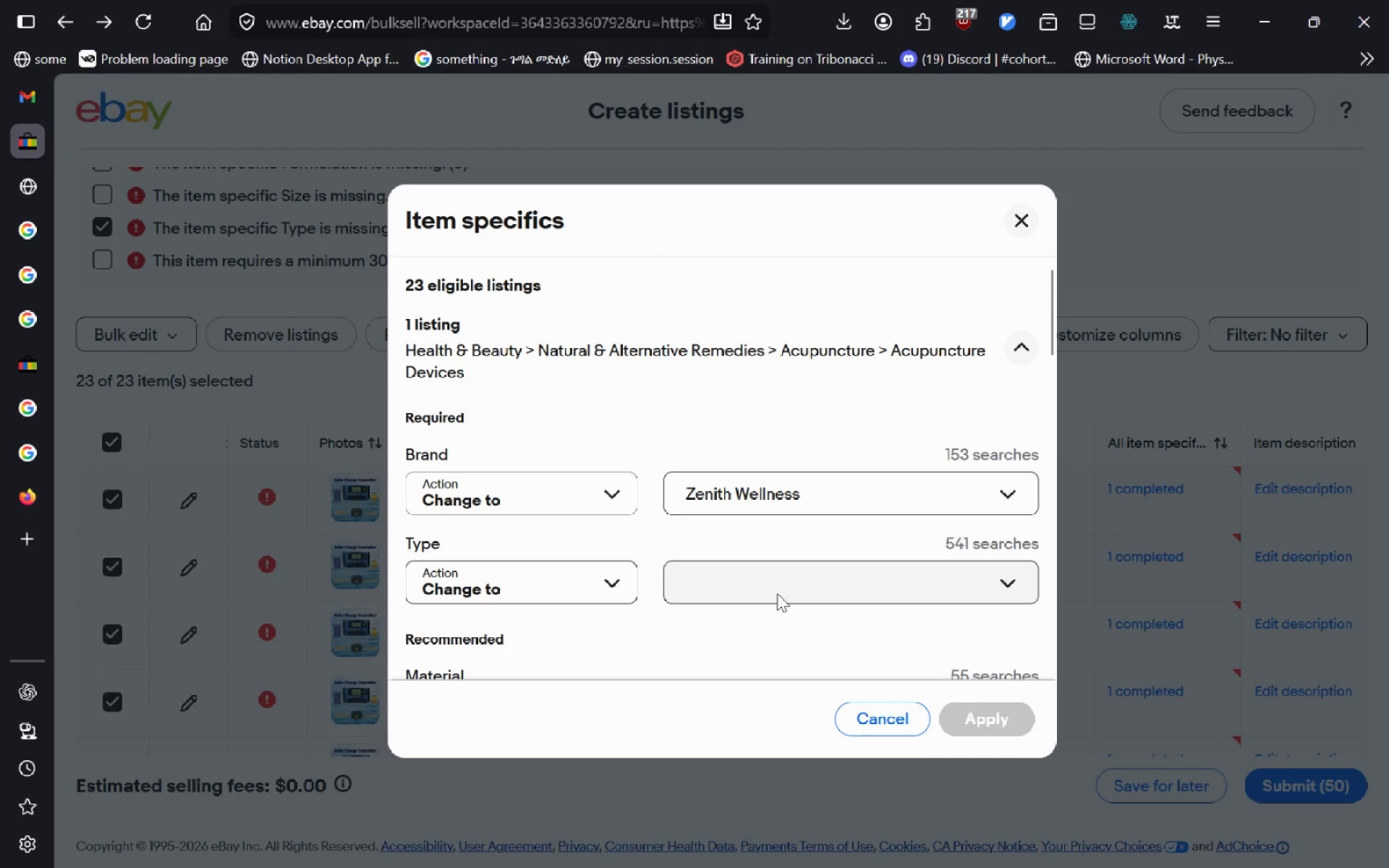 
left_click([777, 593])
 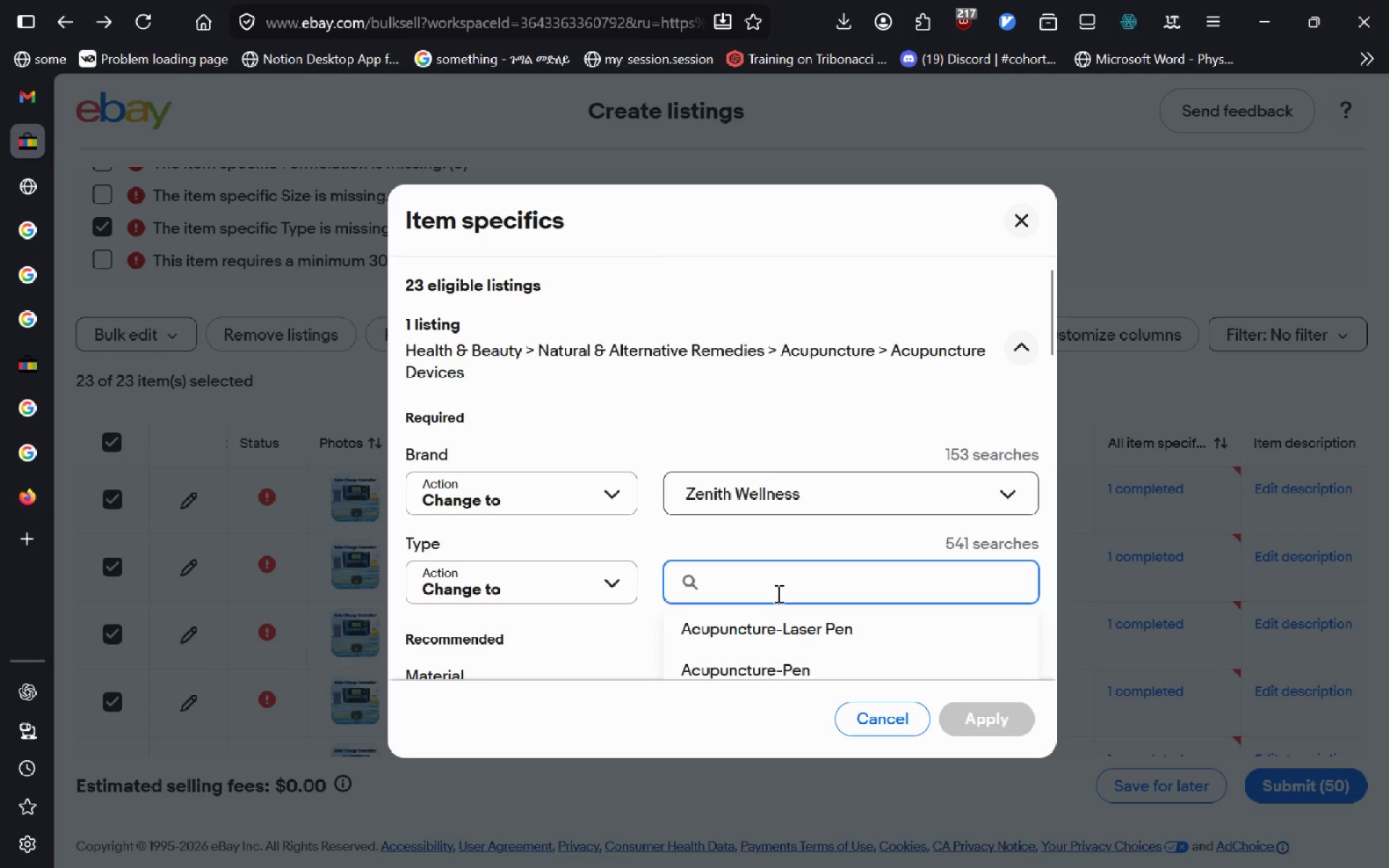 
hold_key(key=ShiftRight, duration=1.0)
 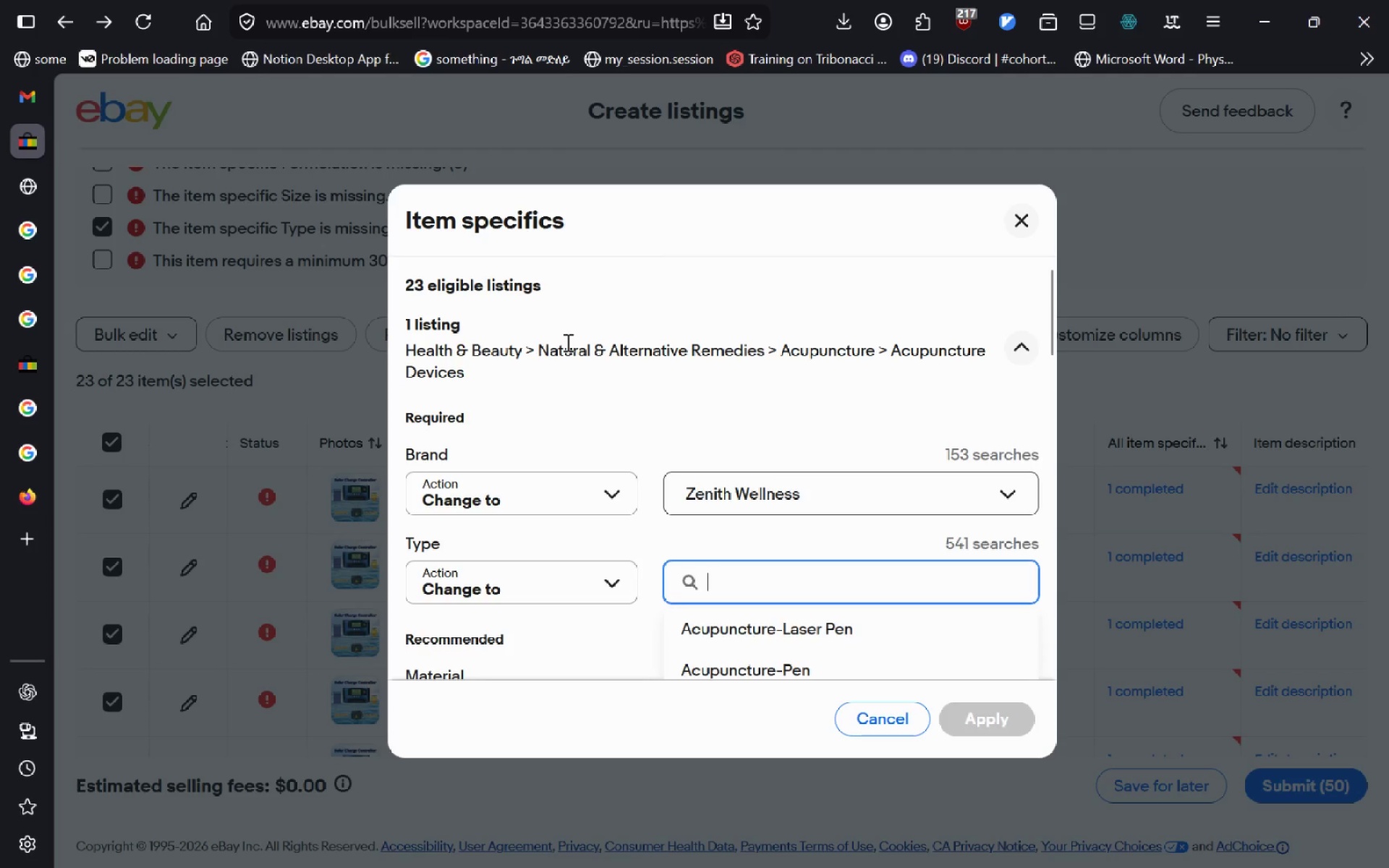 
left_click_drag(start_coordinate=[566, 342], to_coordinate=[552, 387])
 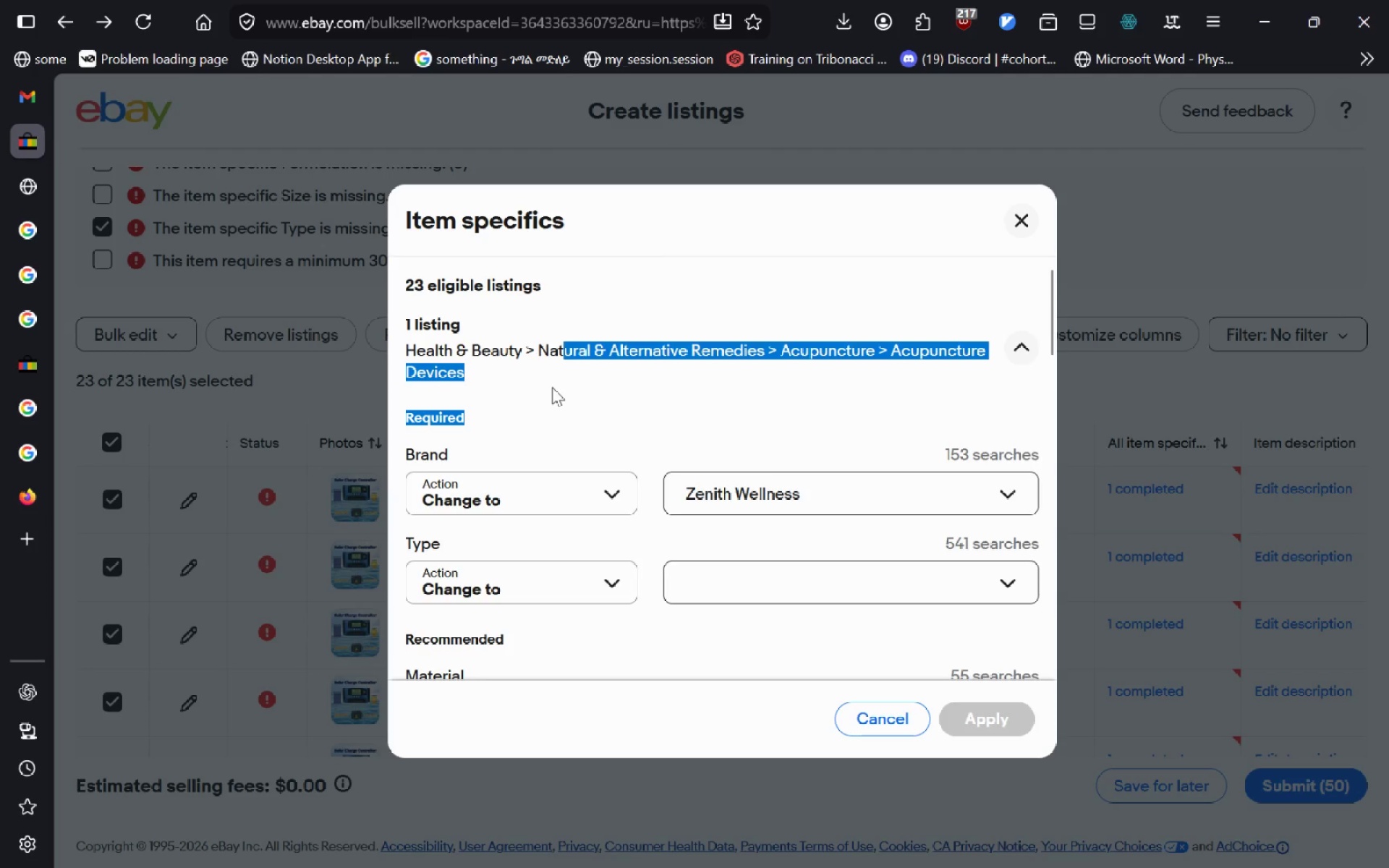 
left_click([552, 387])
 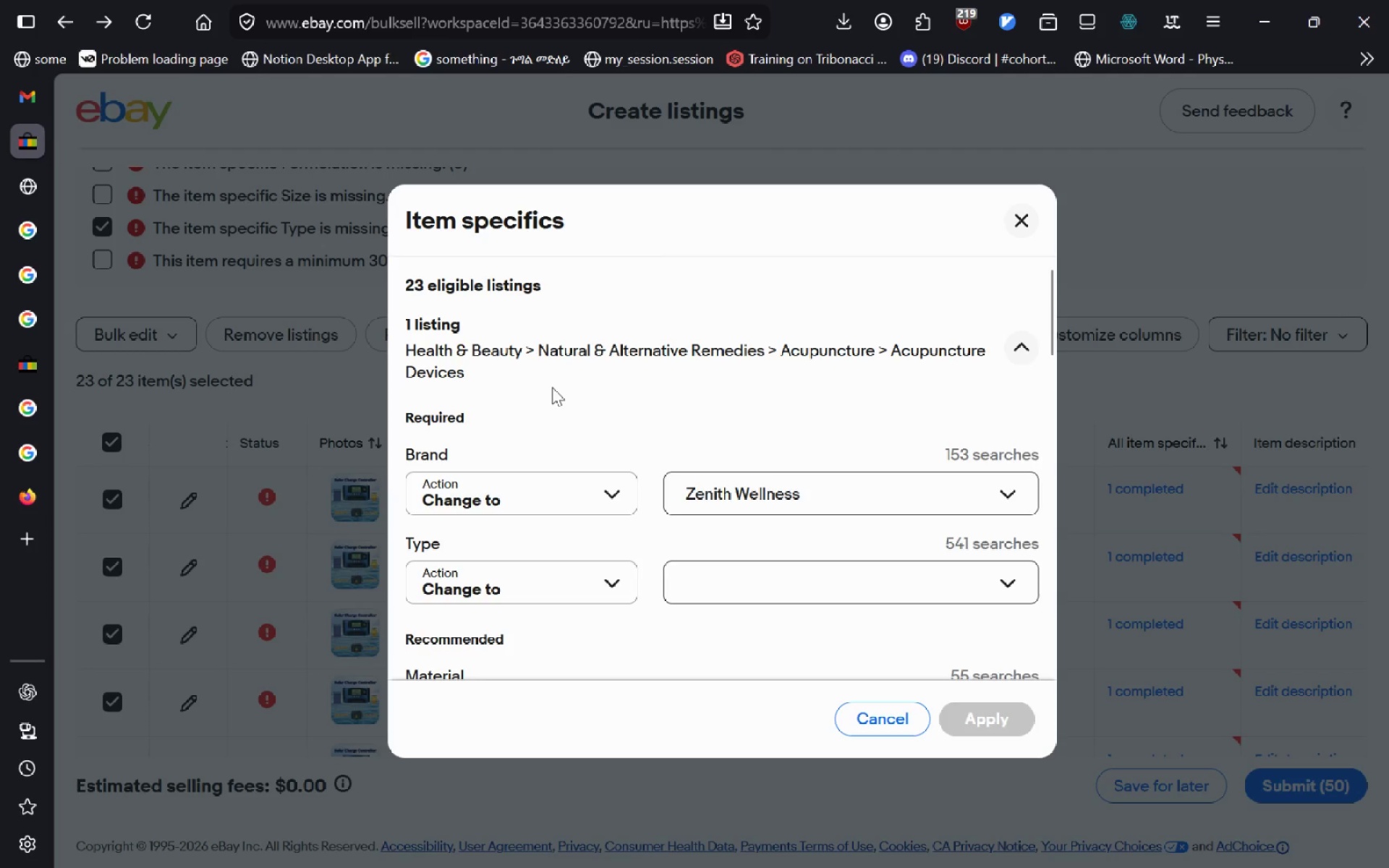 
key(Shift+M)
 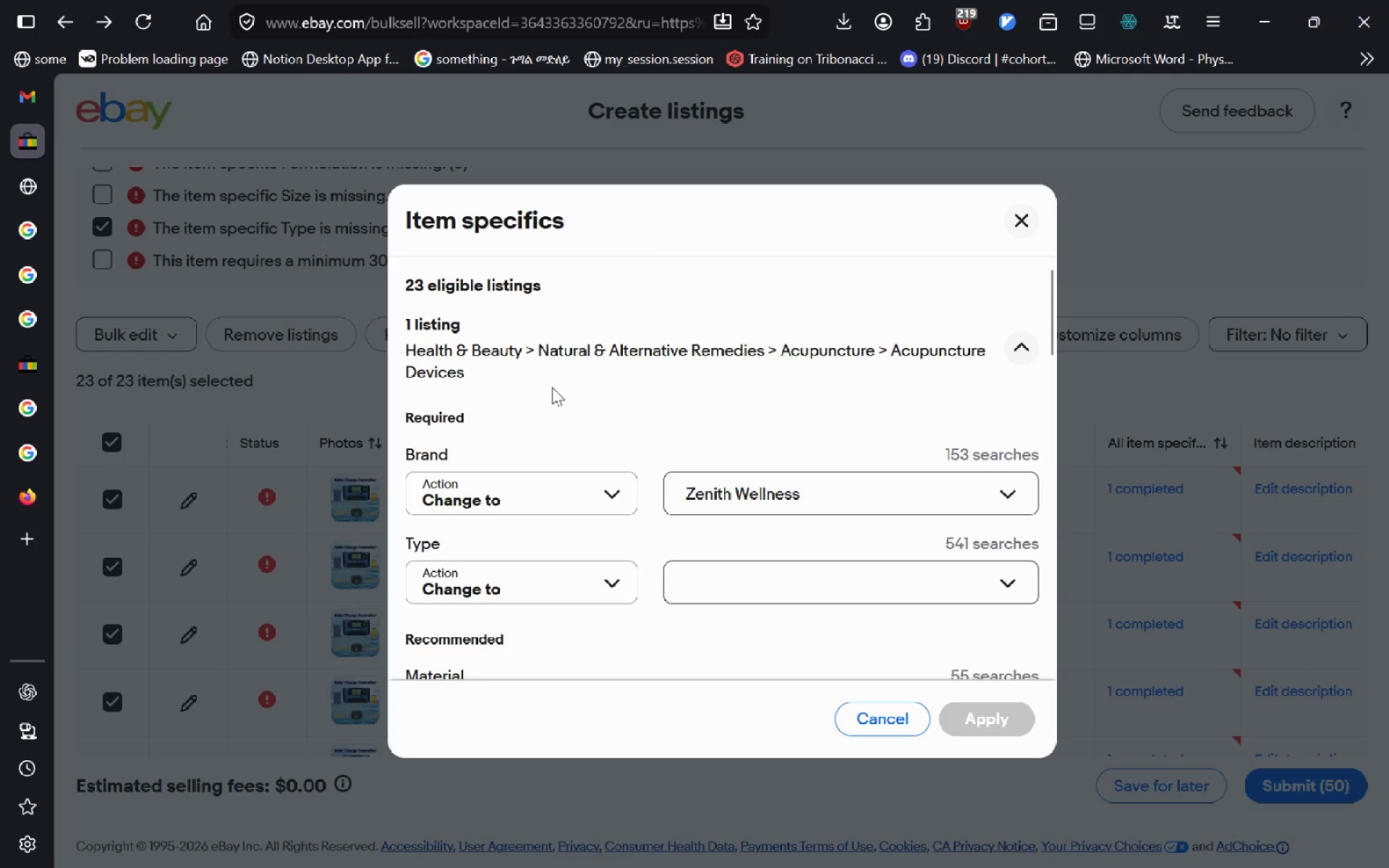 
key(Backspace)
 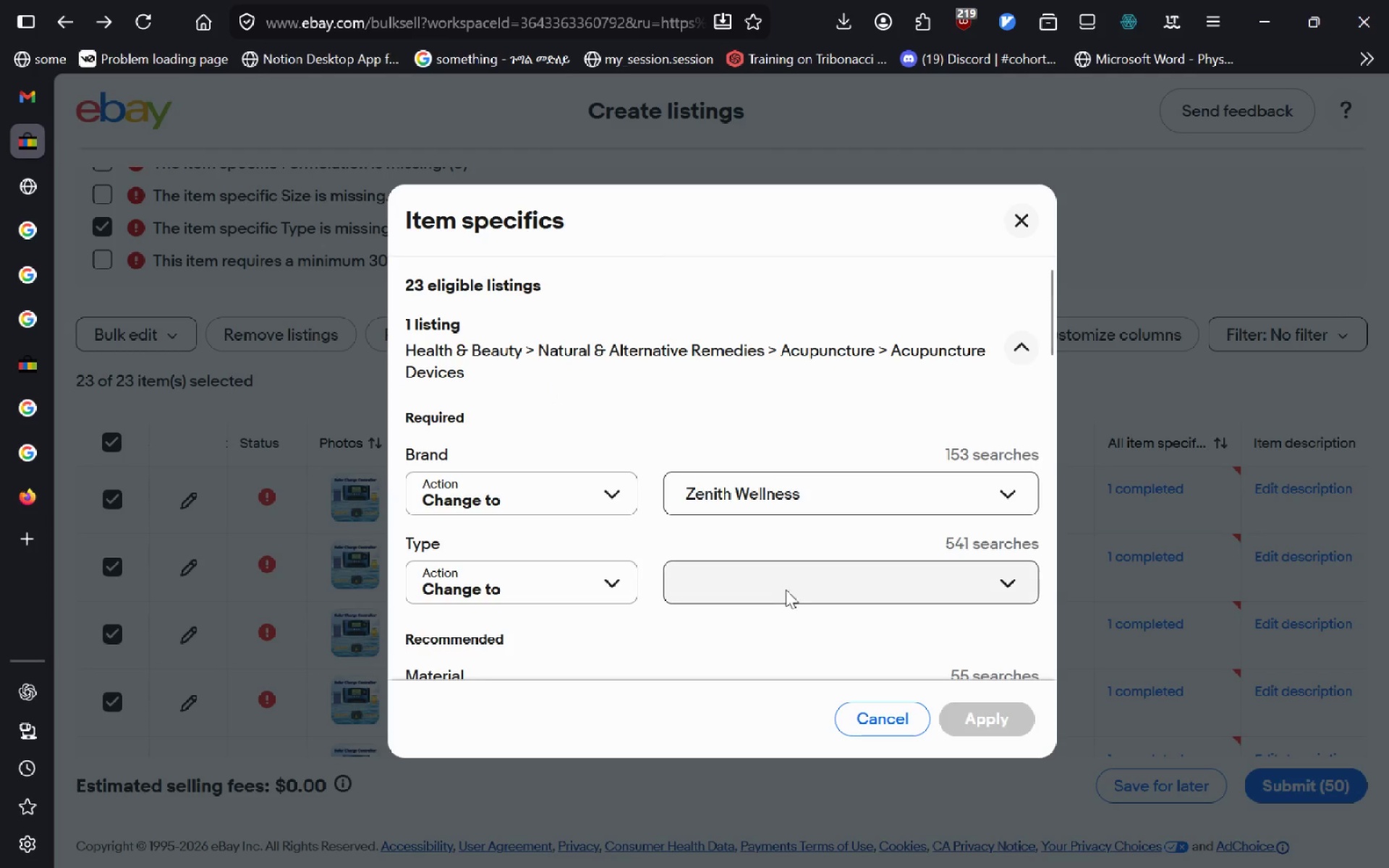 
left_click([783, 583])
 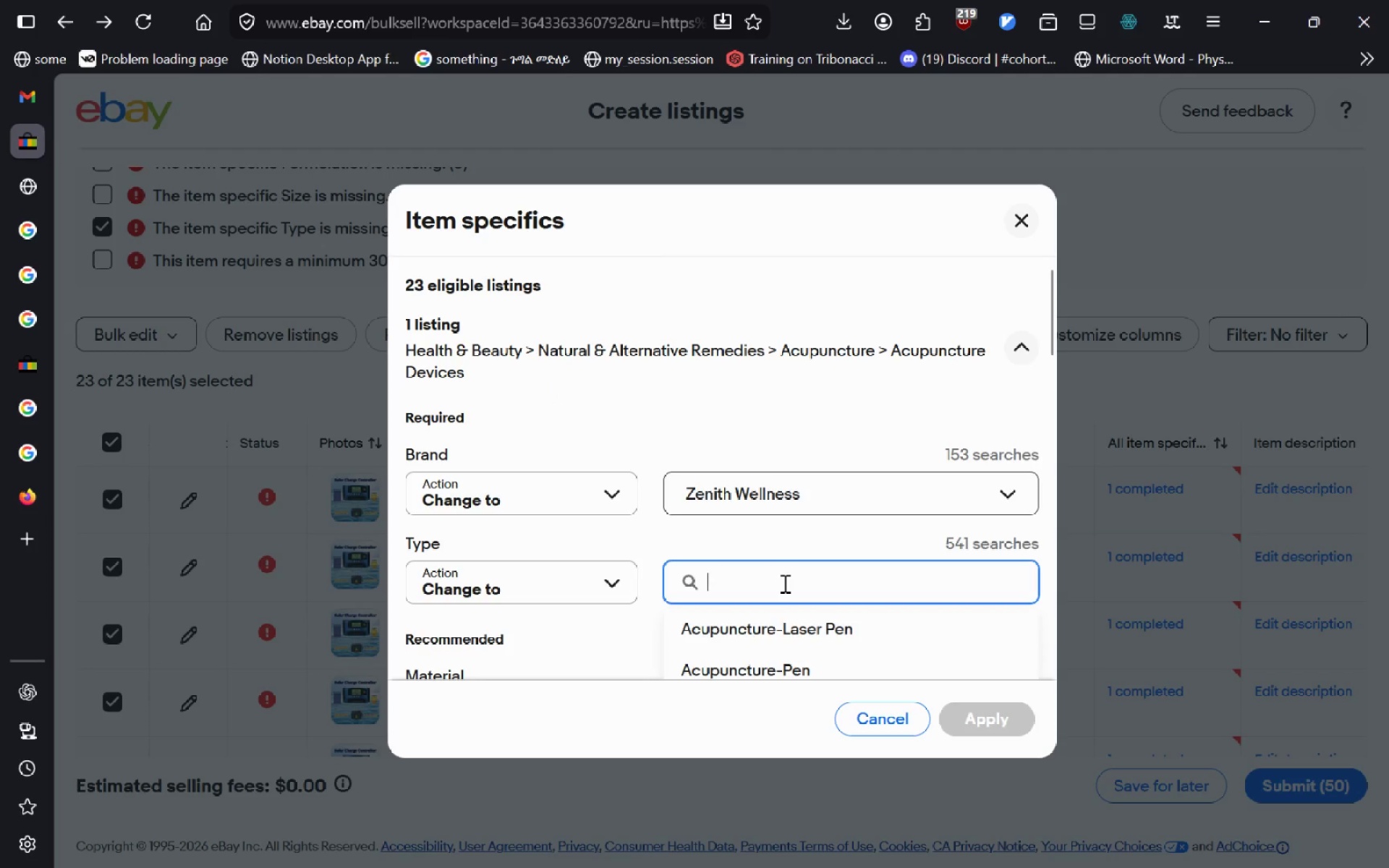 
type(Natural & Alternativ )
key(Backspace)
type(e Remedies)
 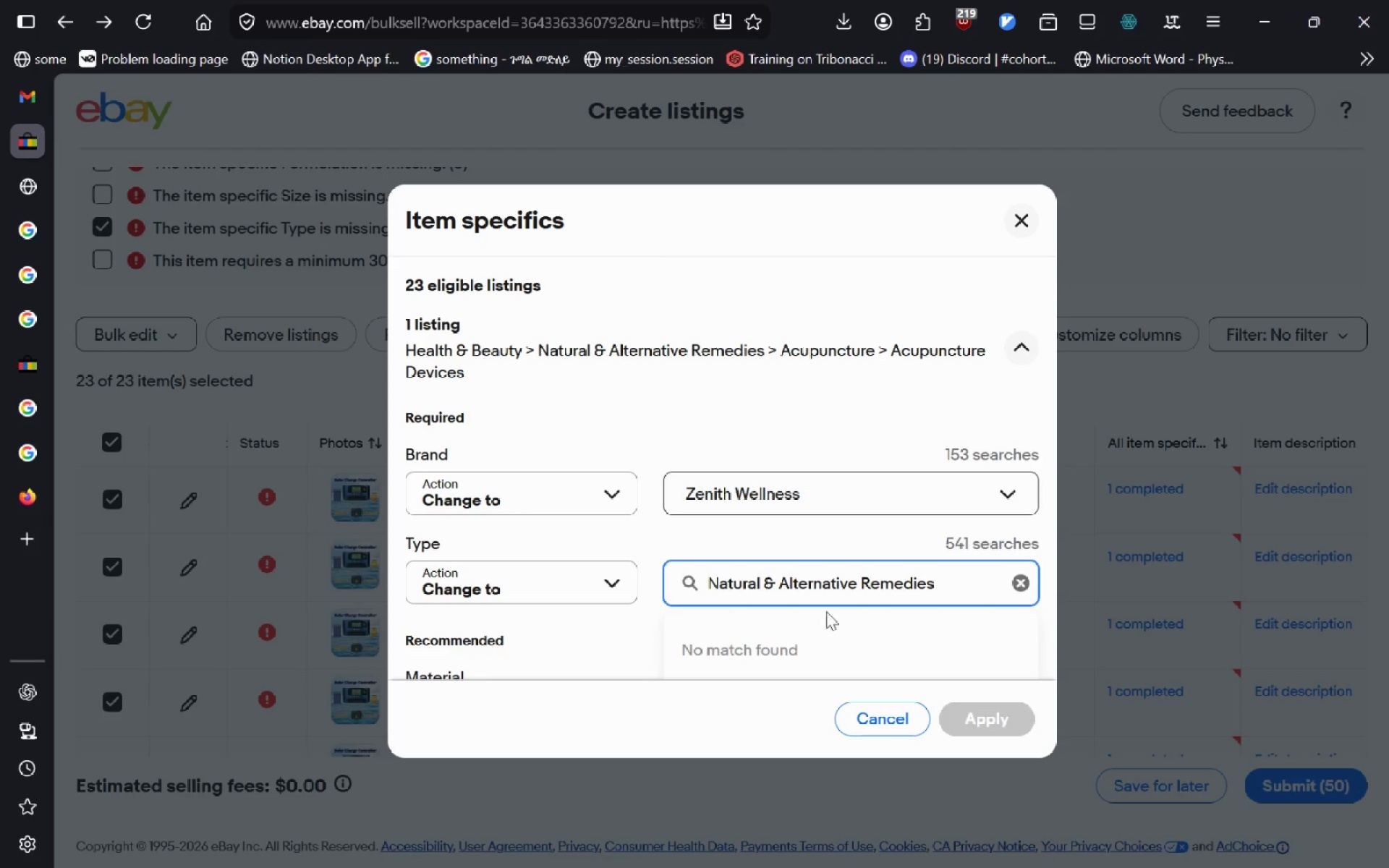 
mouse_move([973, 542])
 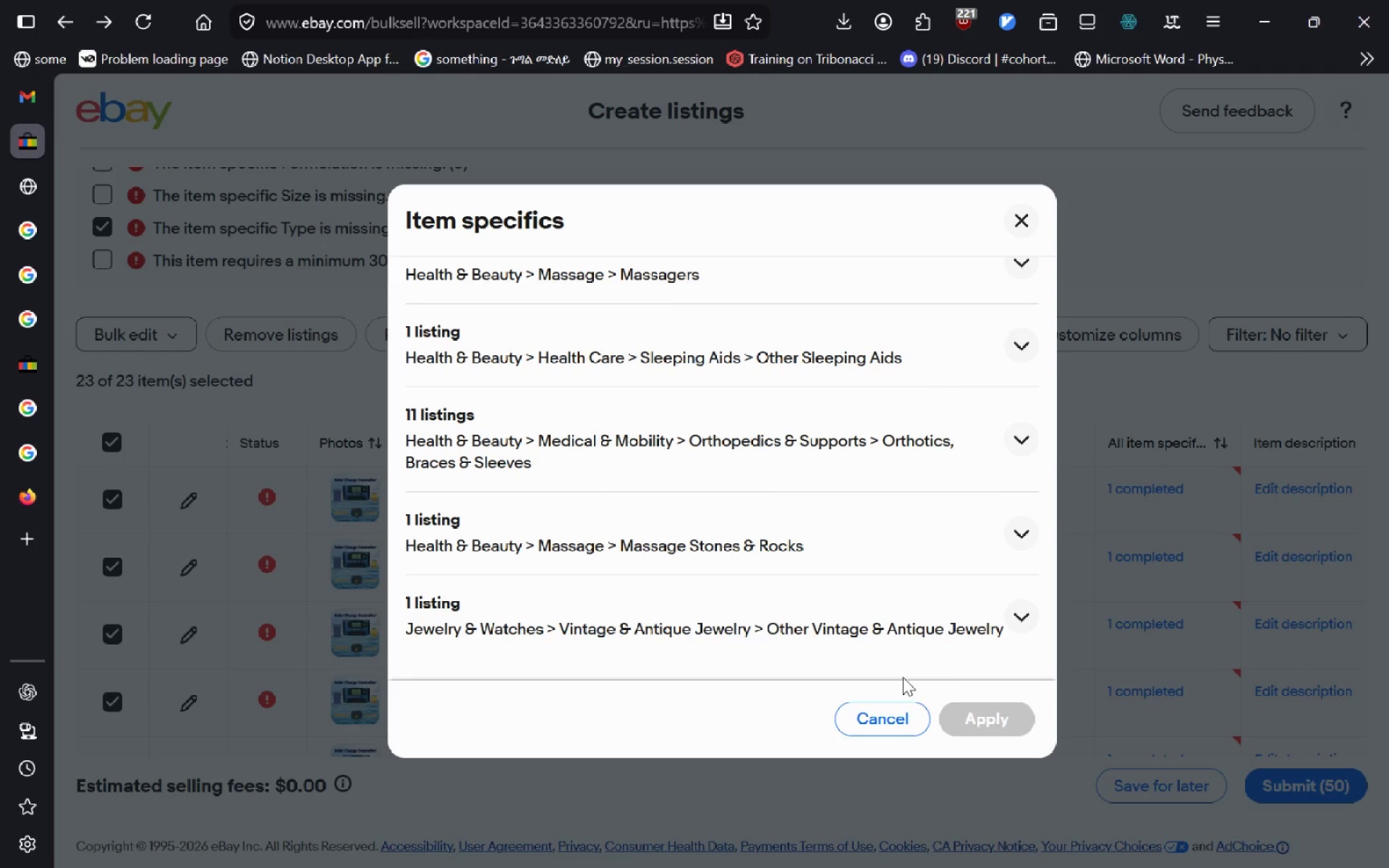 
left_click([652, 472])
 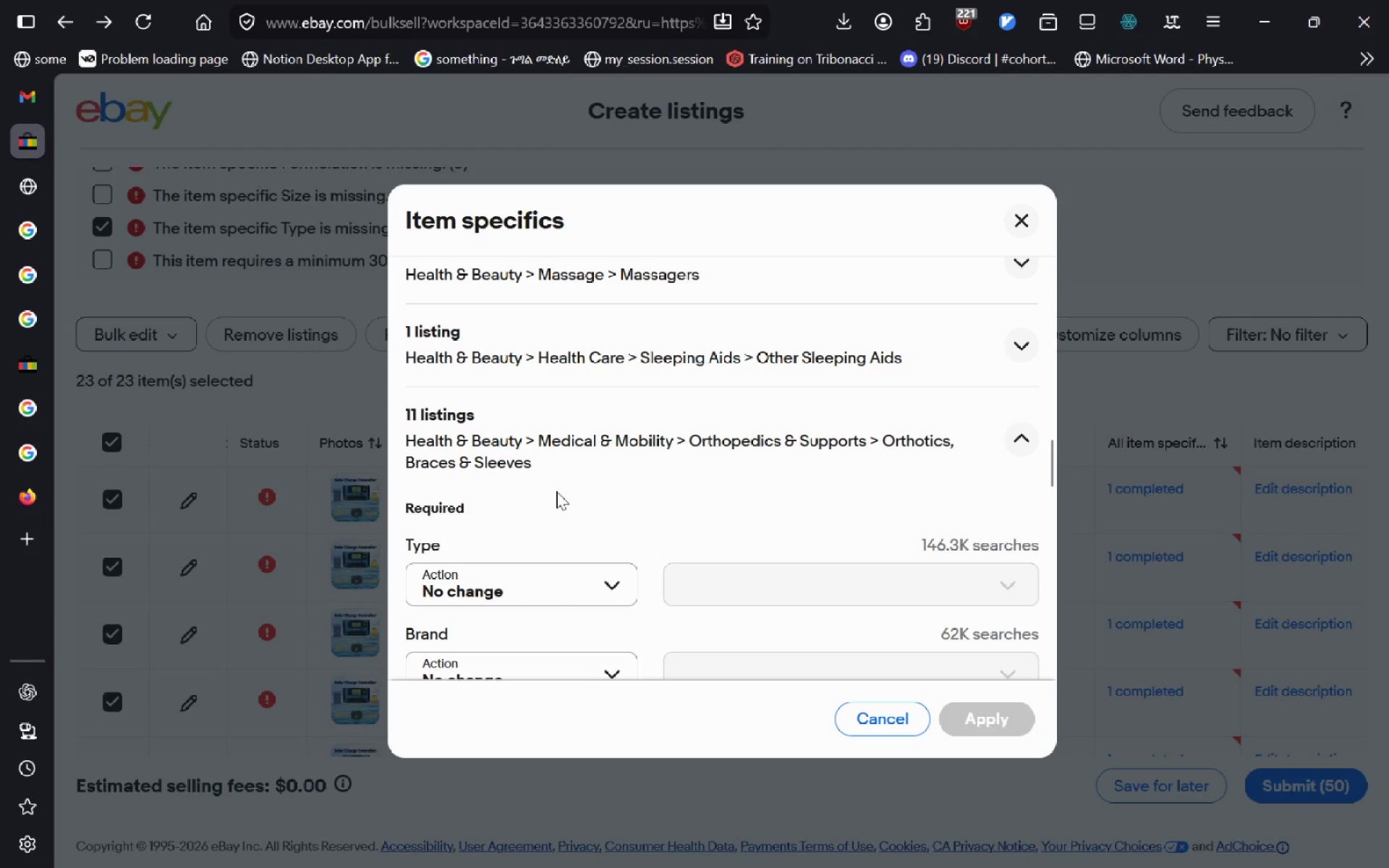 
wait(9.45)
 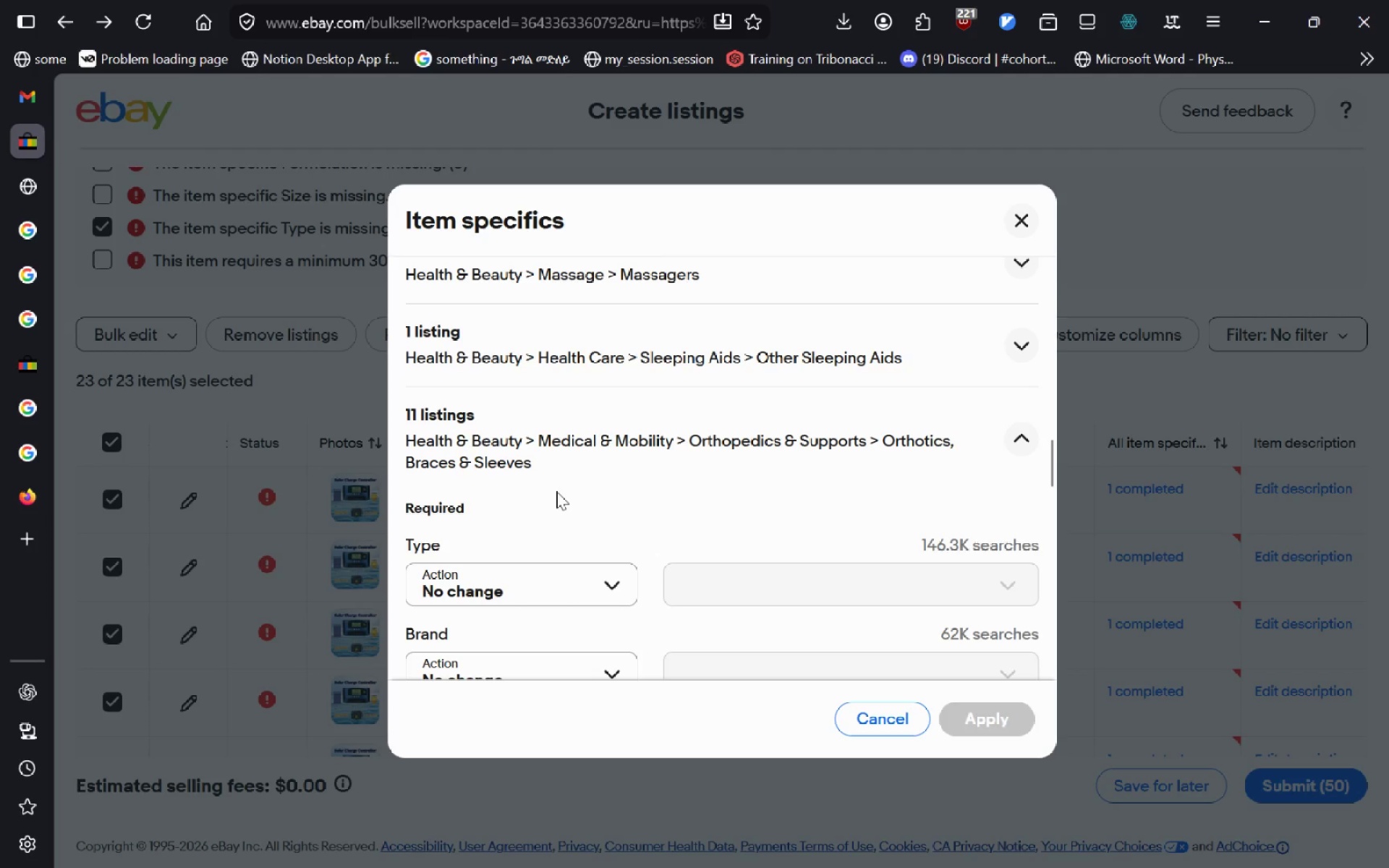 
left_click([540, 603])
 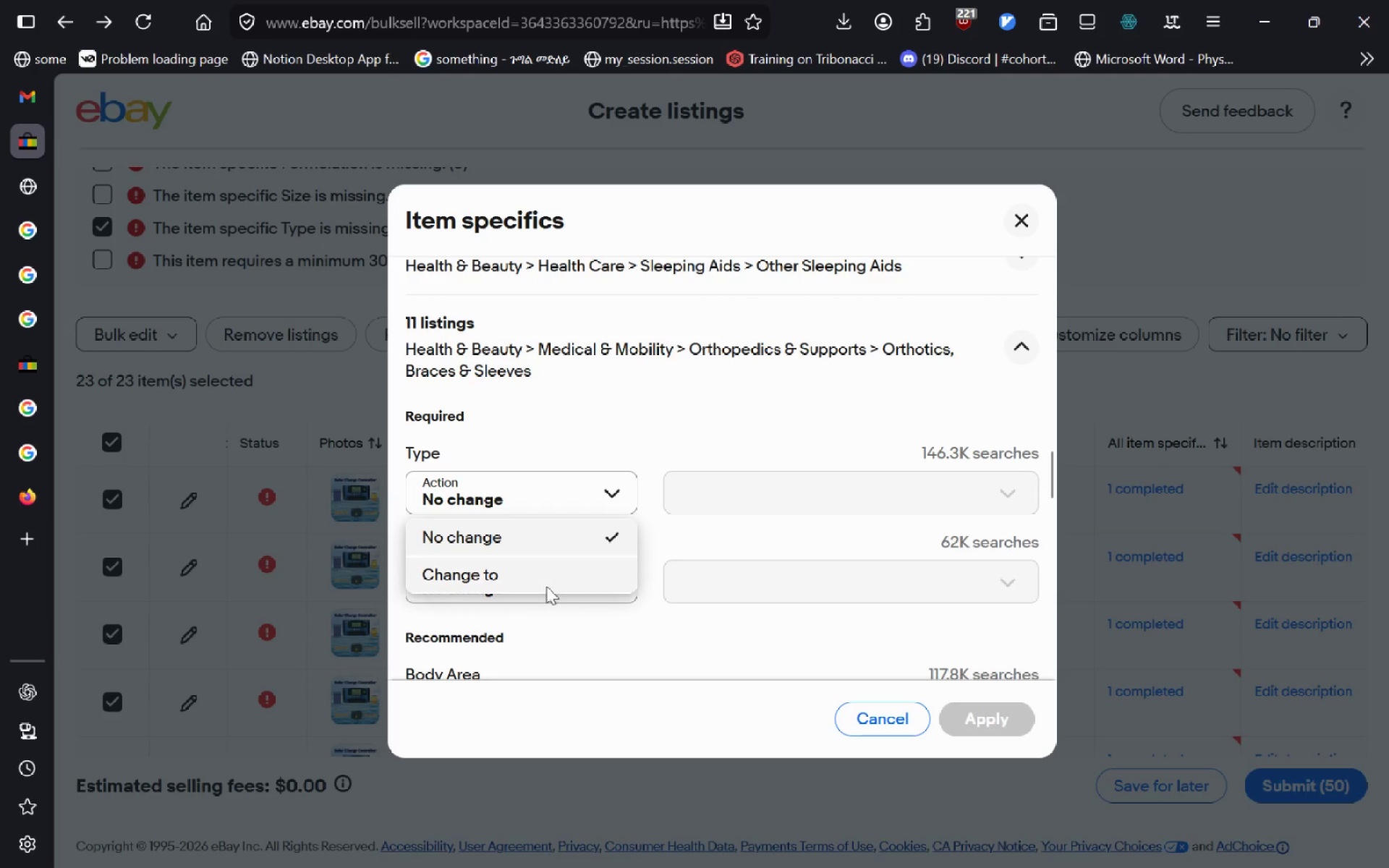 
left_click([546, 586])
 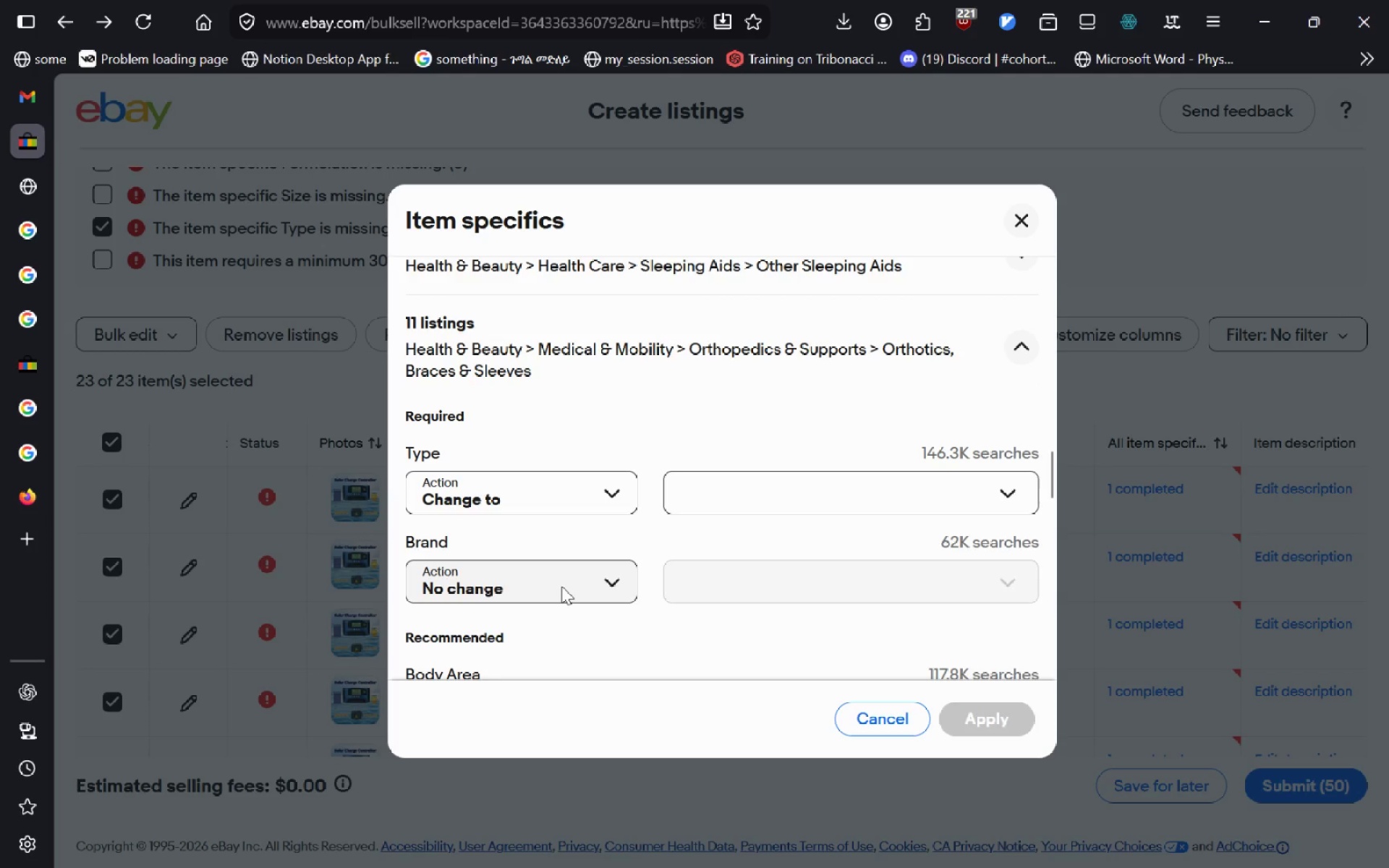 
left_click([561, 586])
 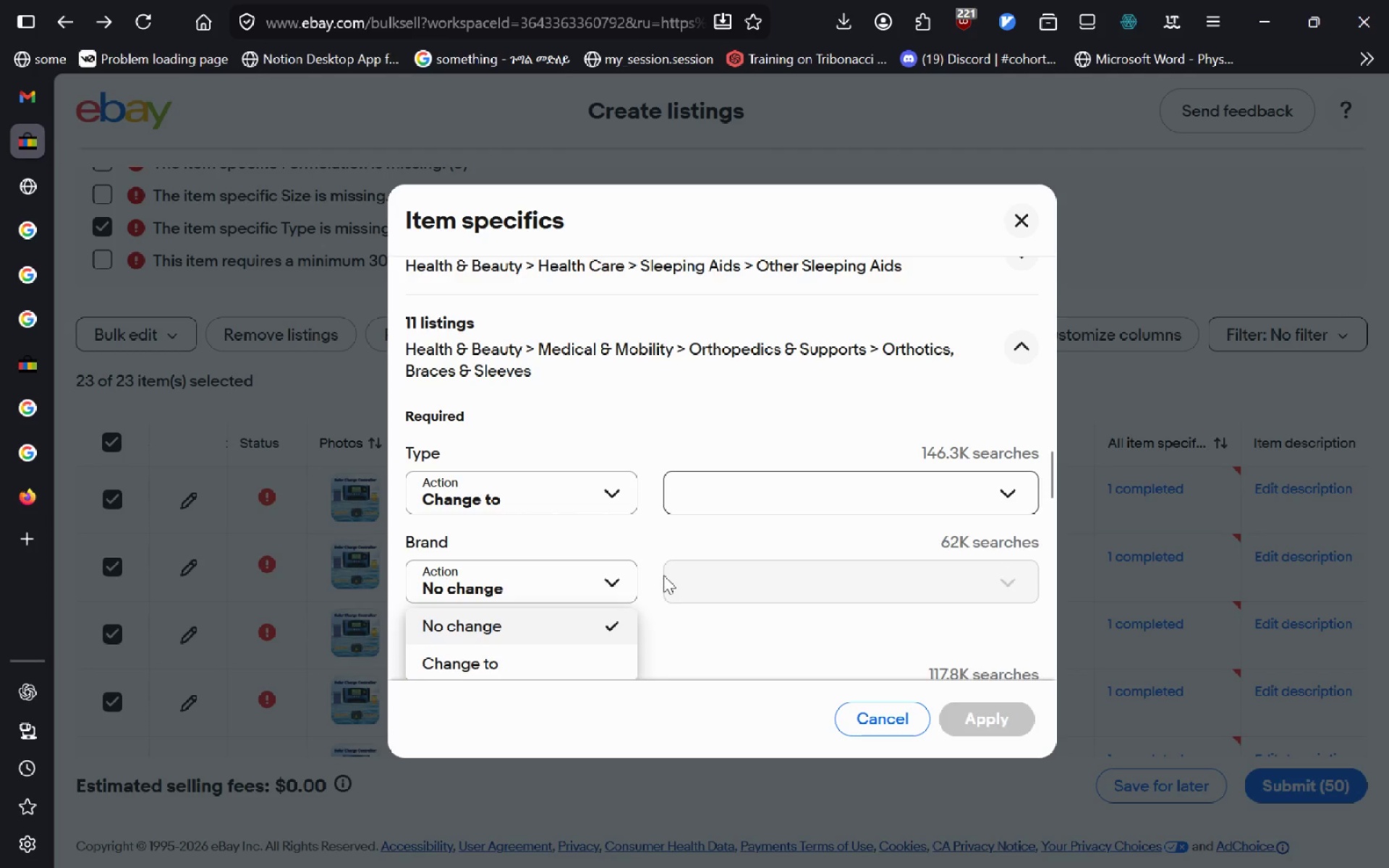 
wait(5.05)
 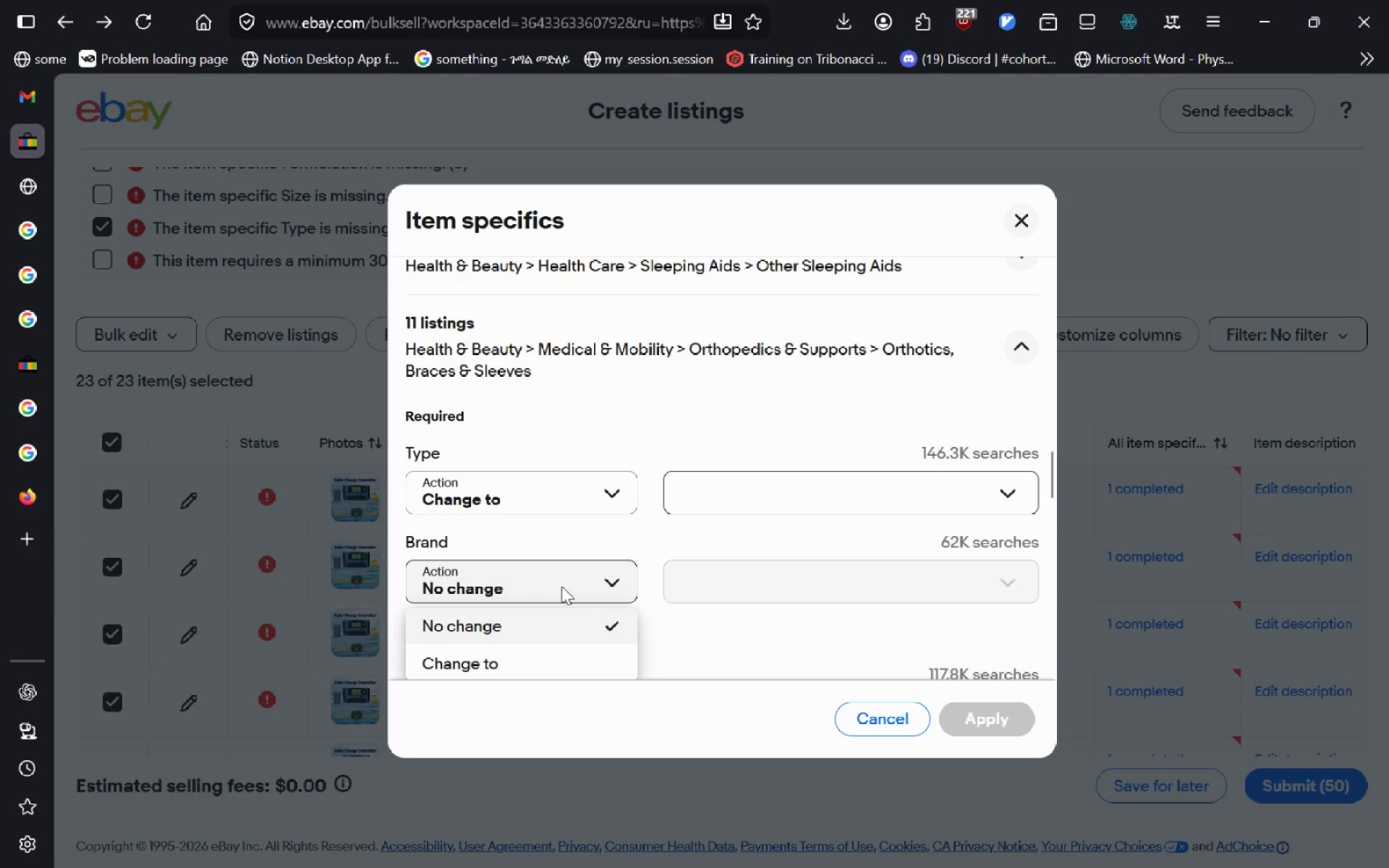 
left_click([543, 655])
 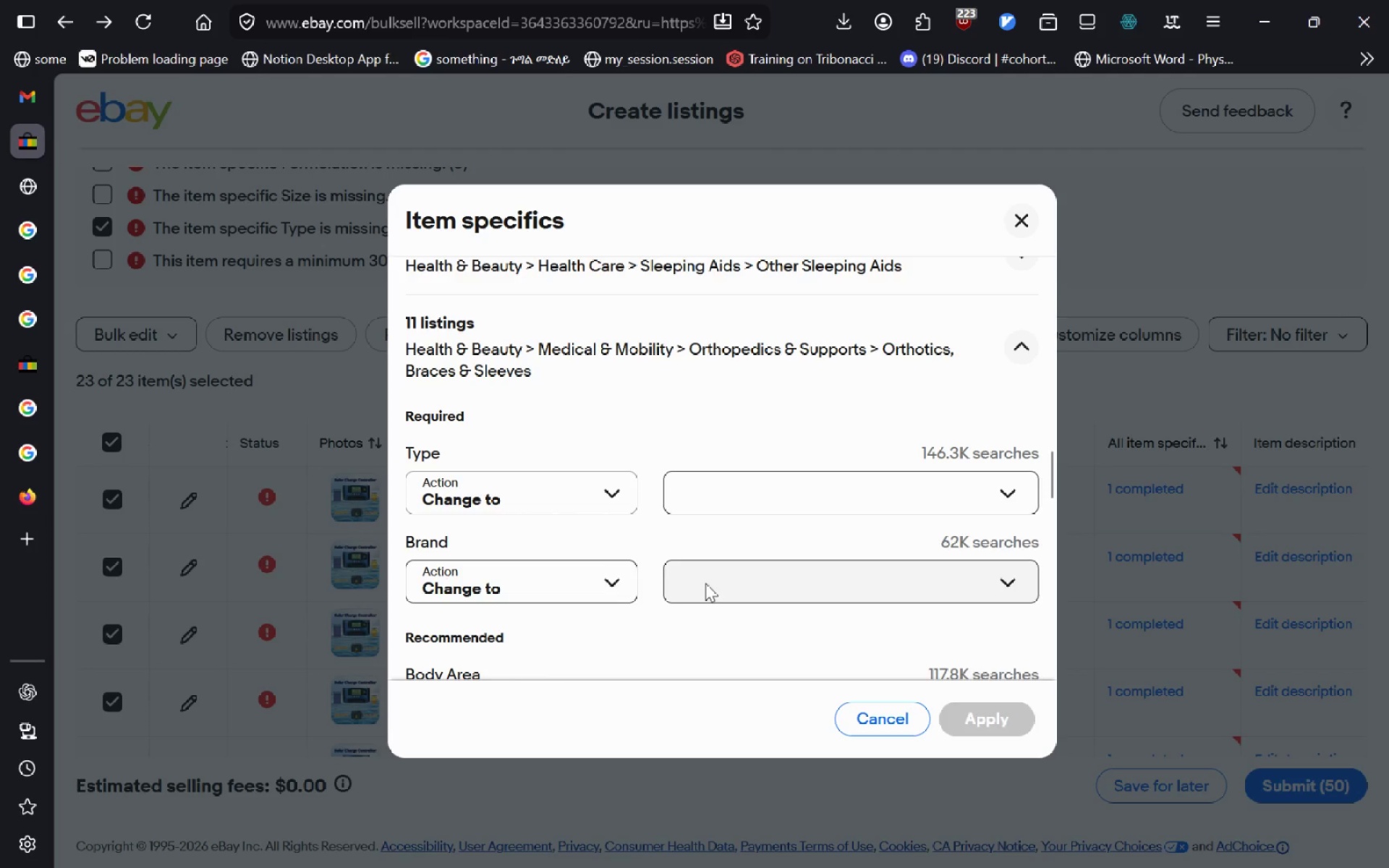 
left_click([713, 579])
 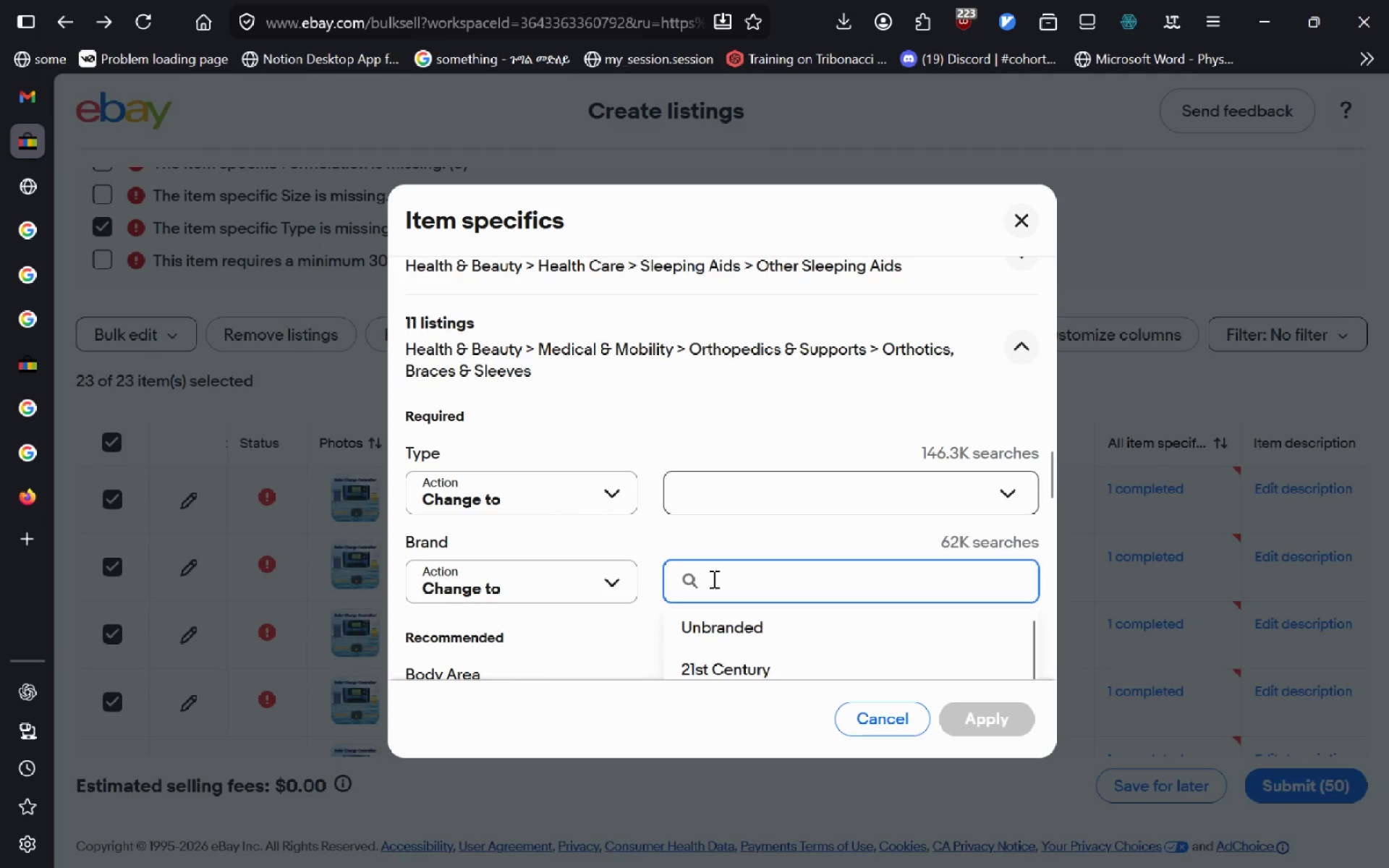 
key(Control+V)
 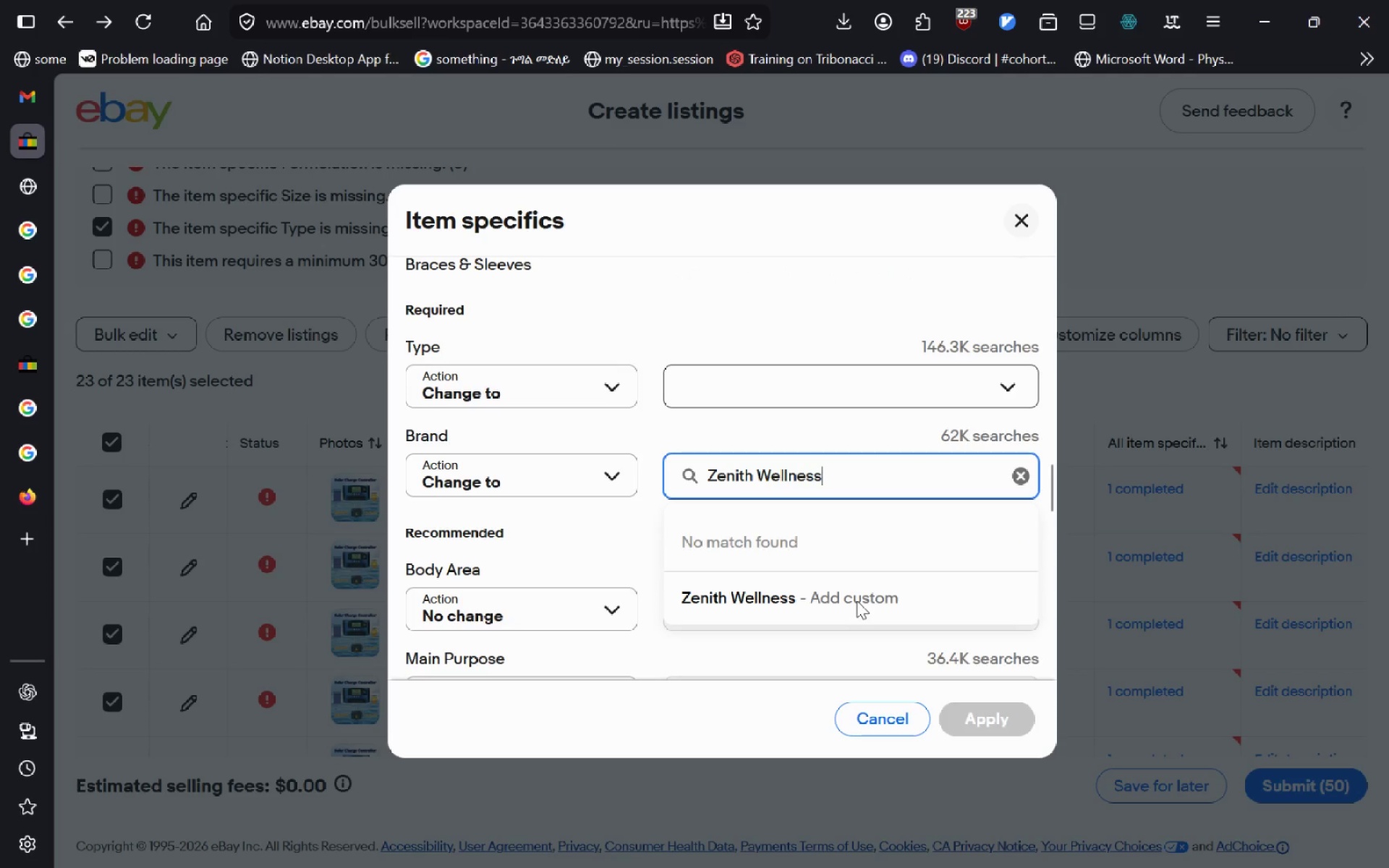 
left_click([828, 610])
 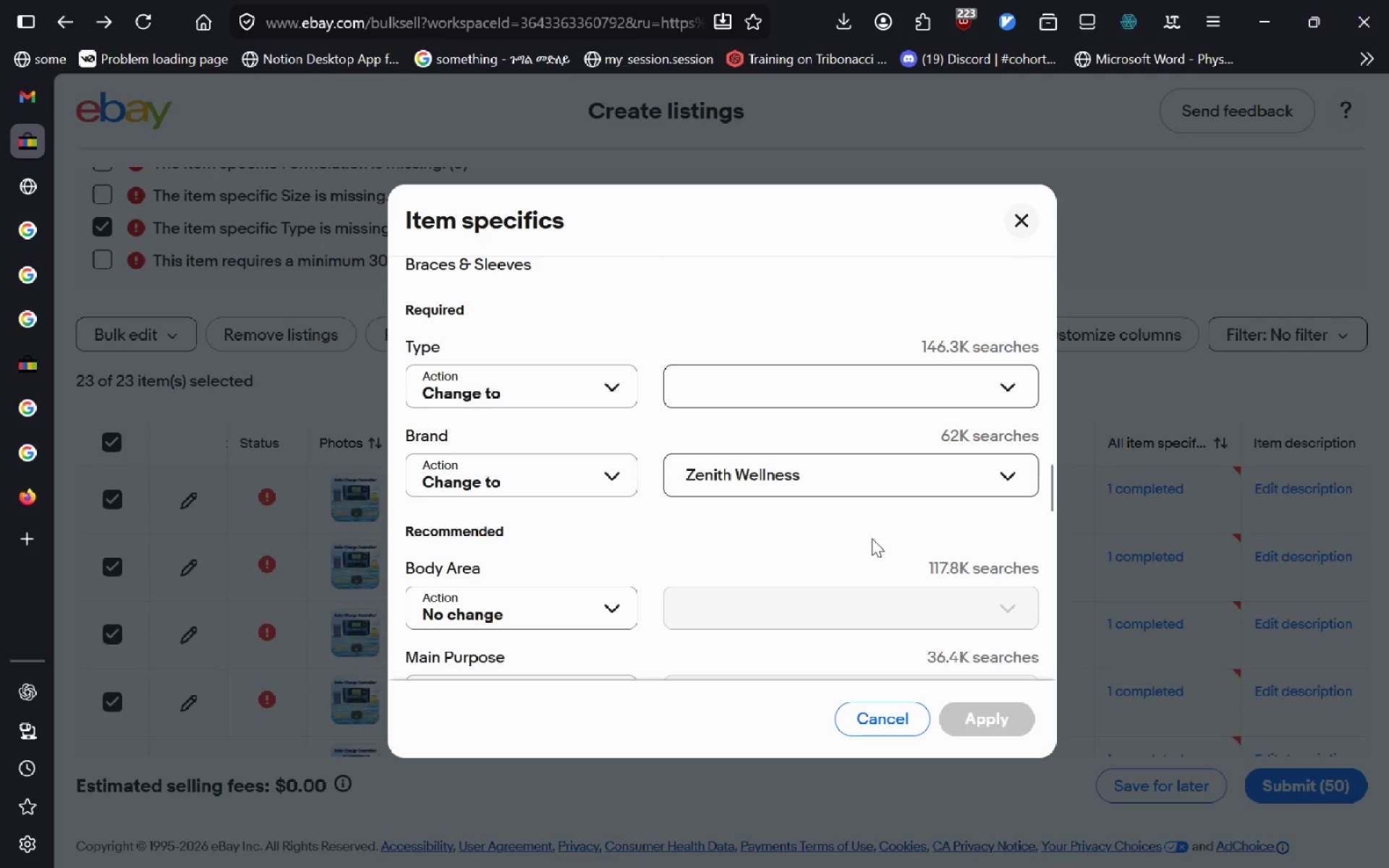 
left_click([836, 487])
 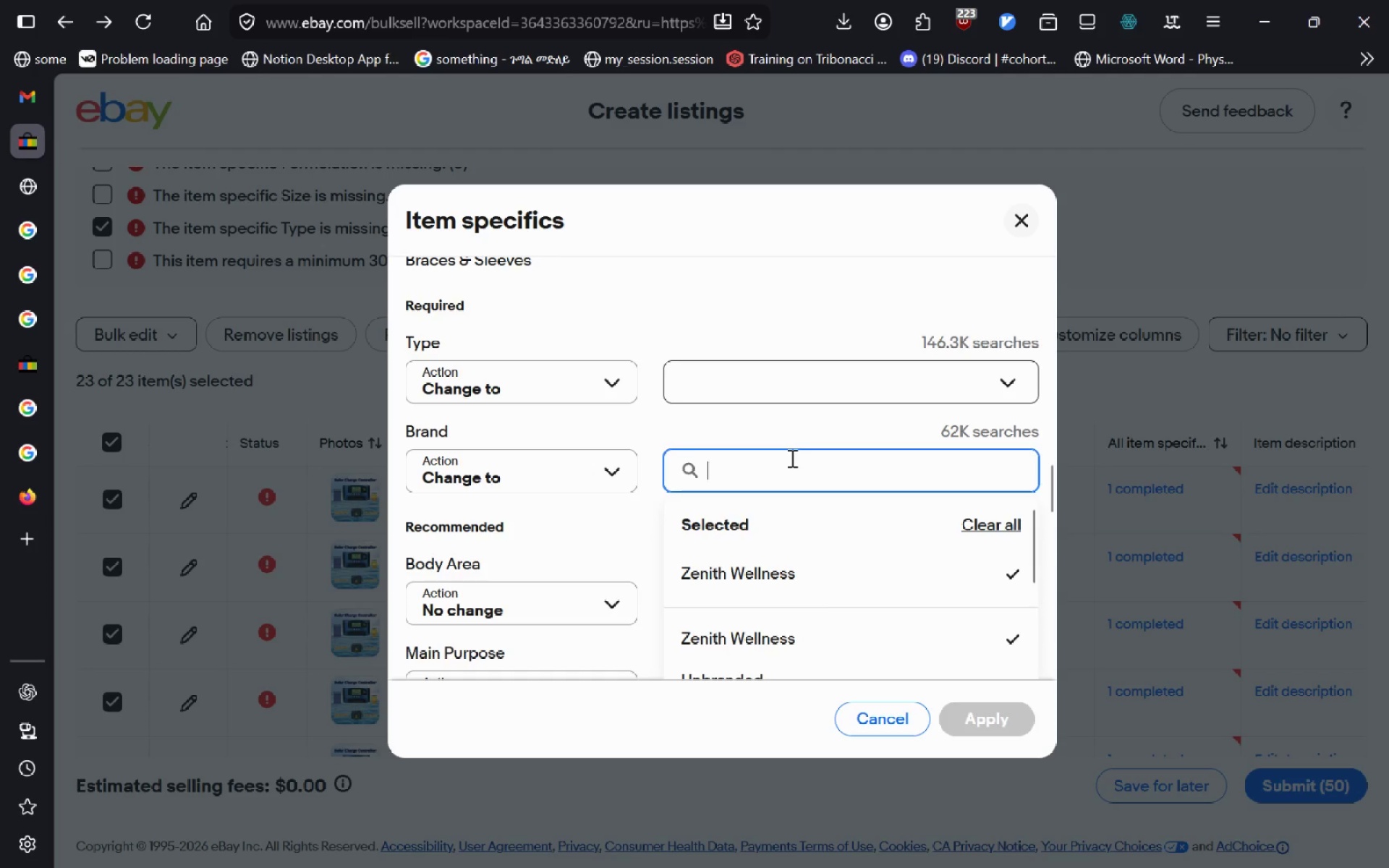 
wait(10.72)
 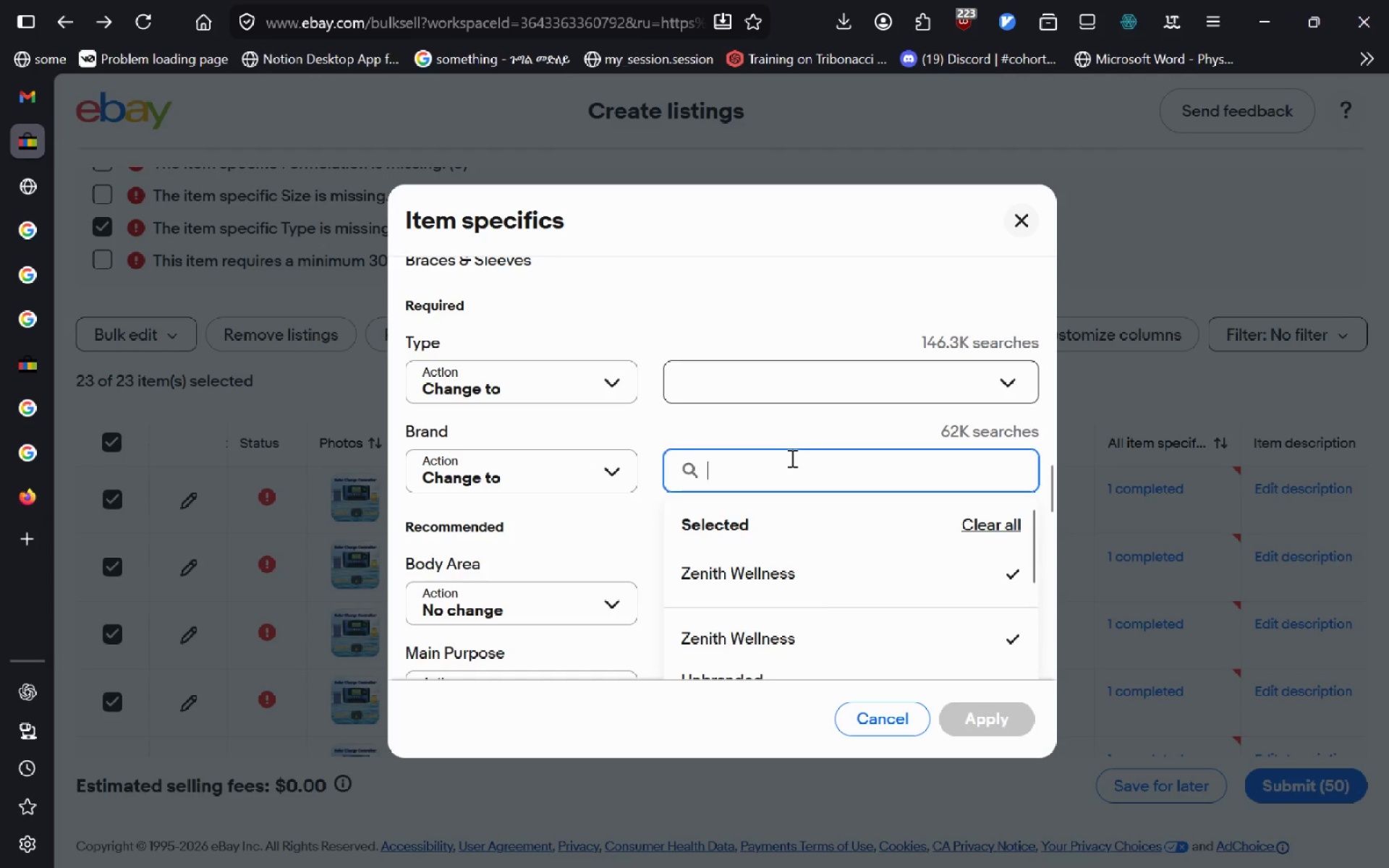 
left_click([755, 549])
 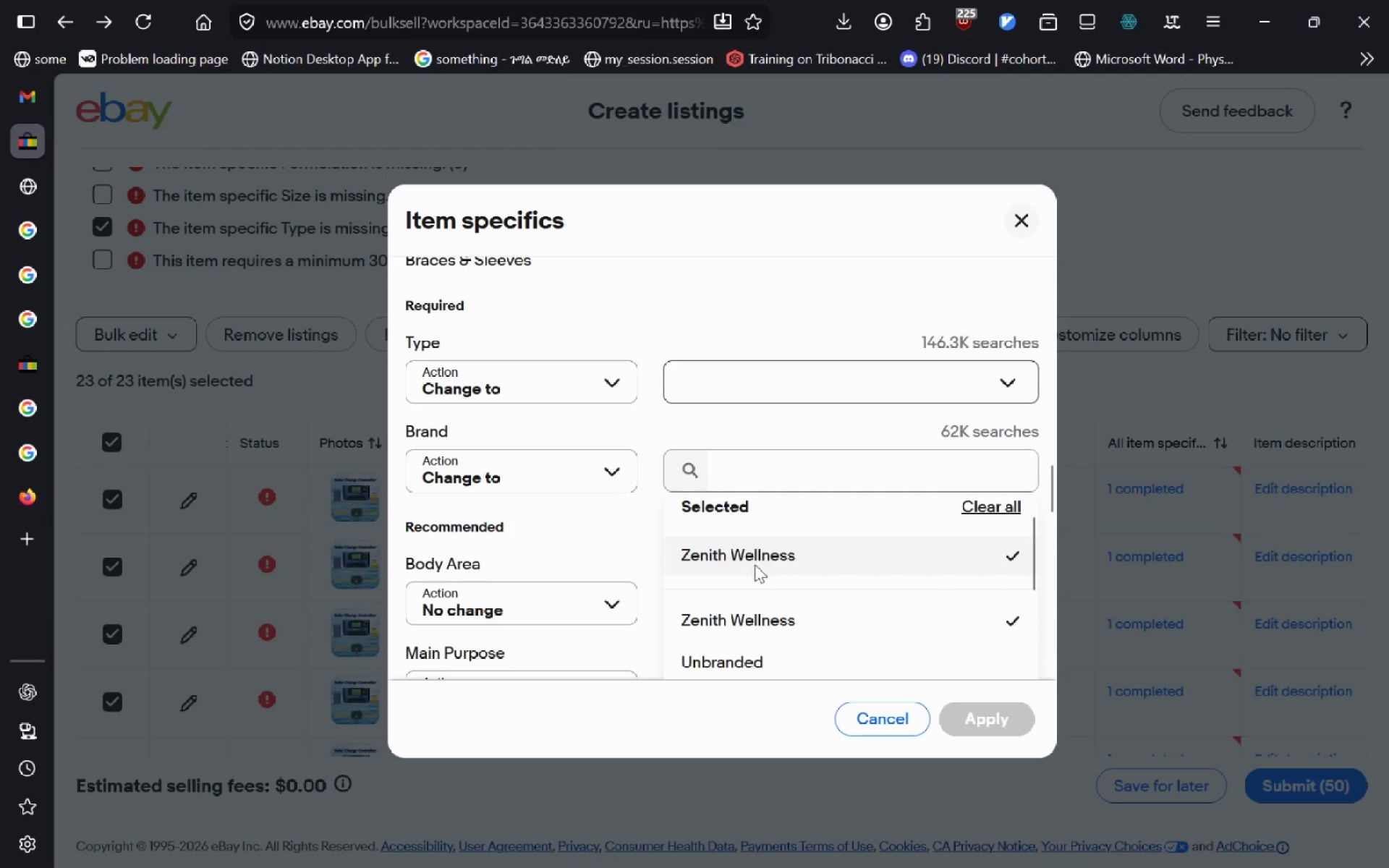 
left_click([755, 564])
 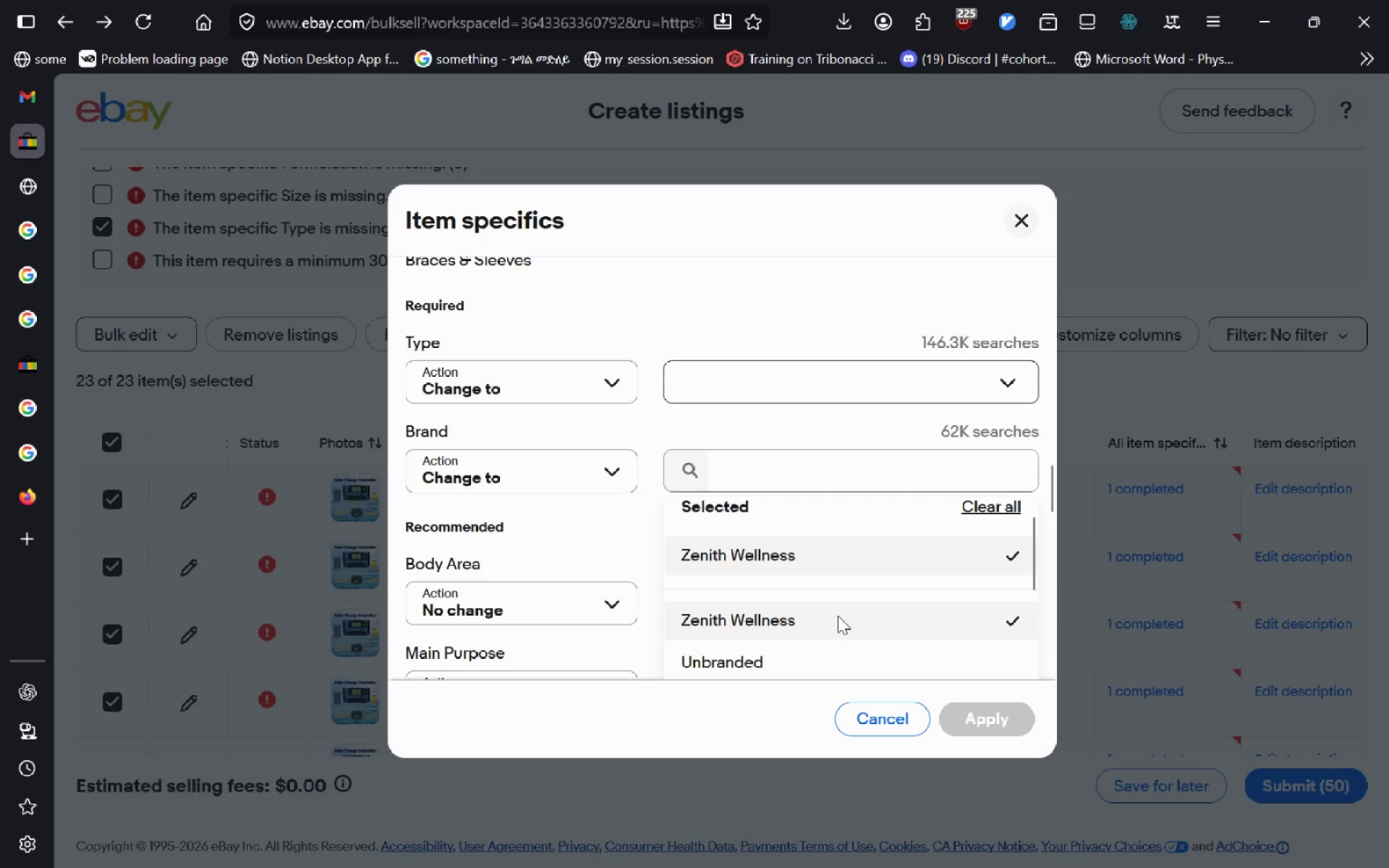 
left_click([837, 616])
 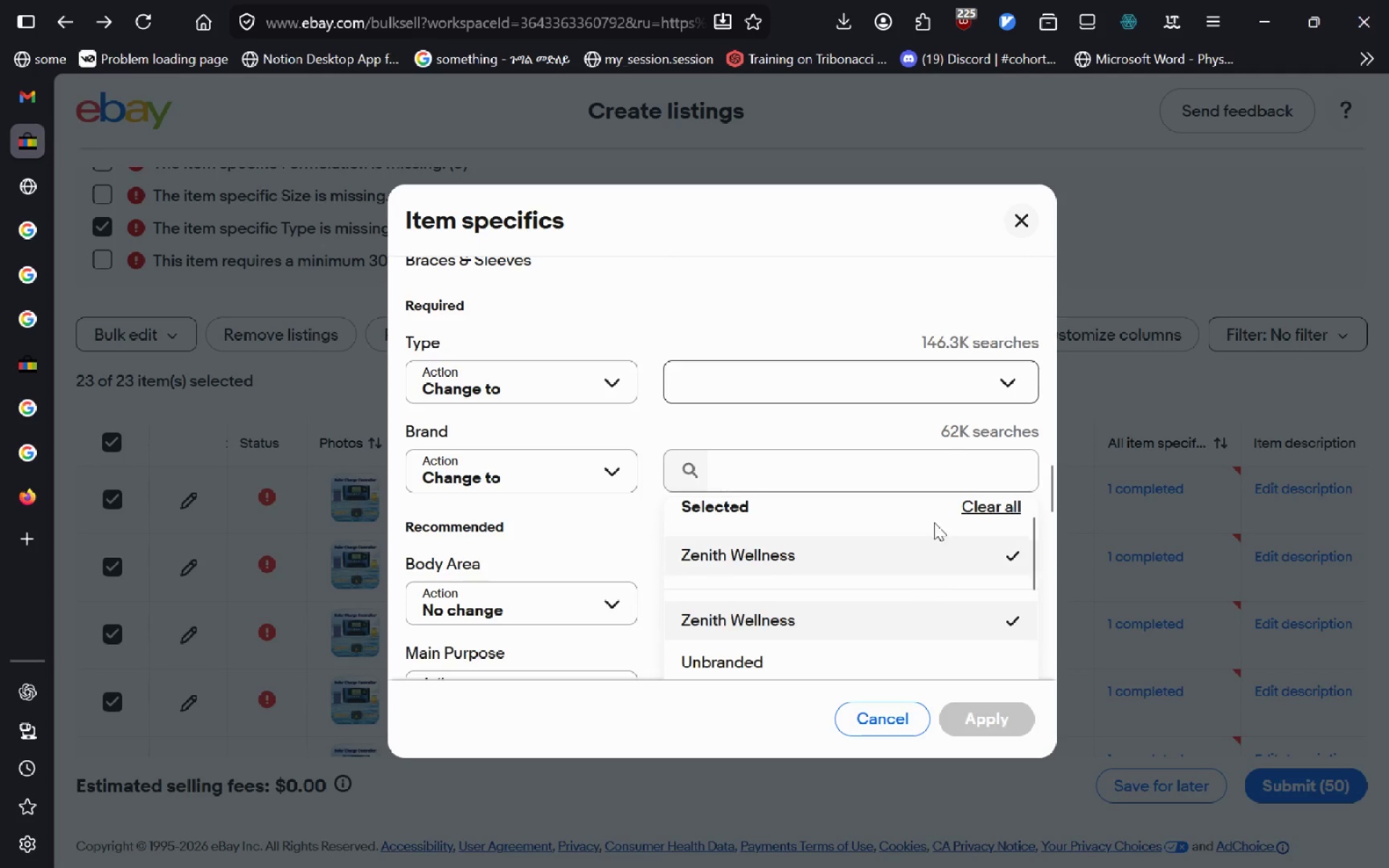 
left_click([906, 383])
 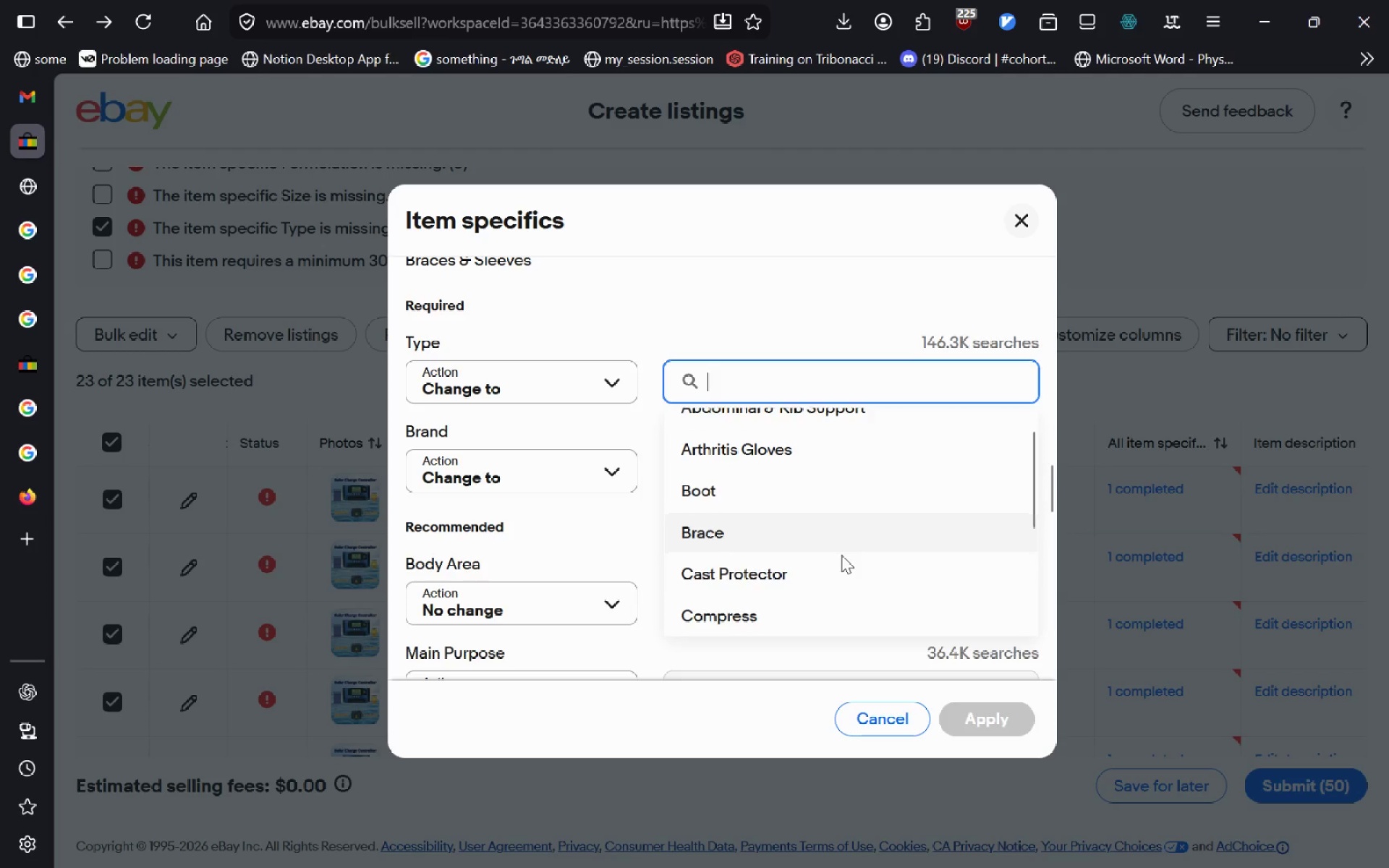 
type(x)
key(Backspace)
type(Draft)
 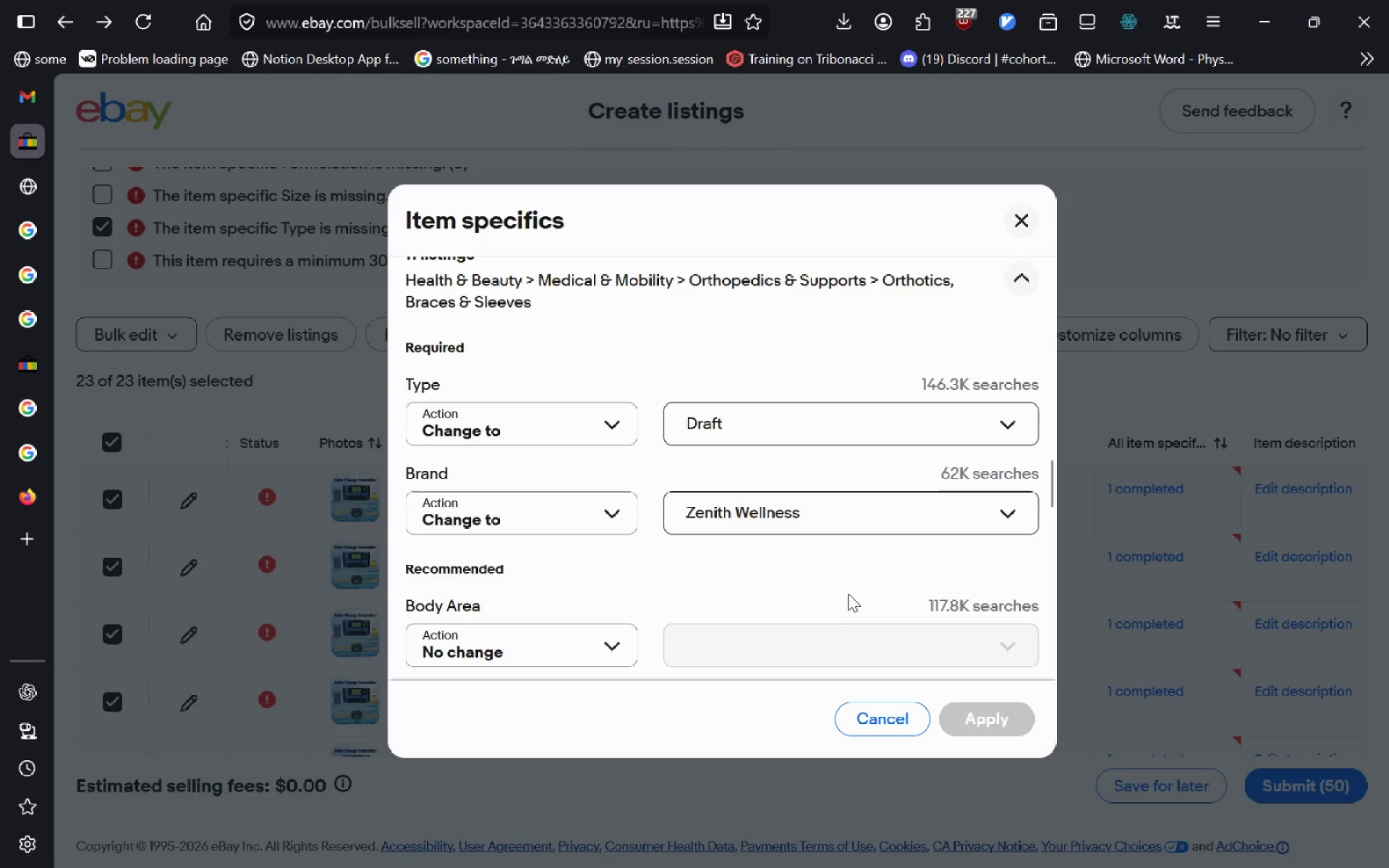 
wait(11.51)
 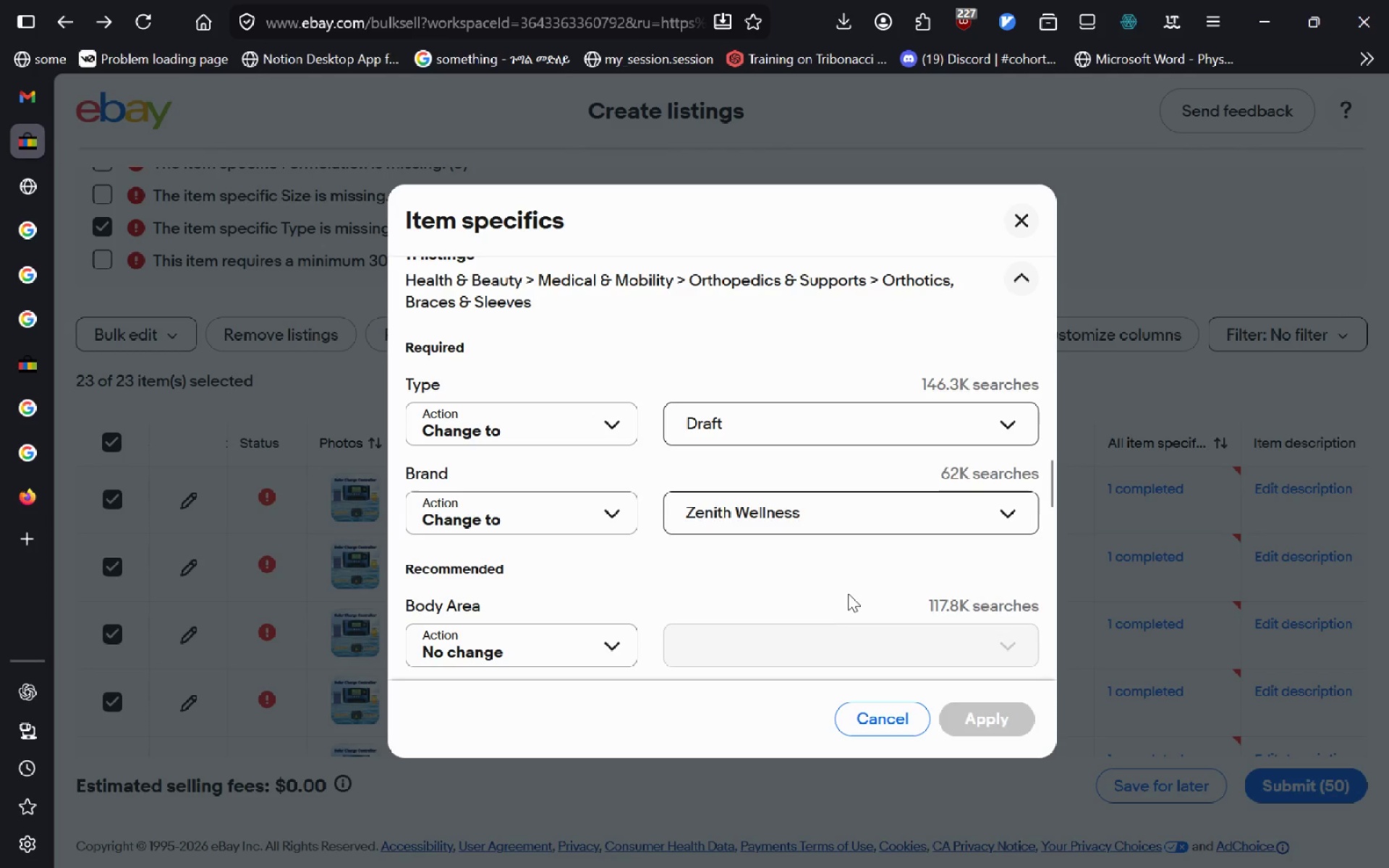 
key(VolumeDown)
 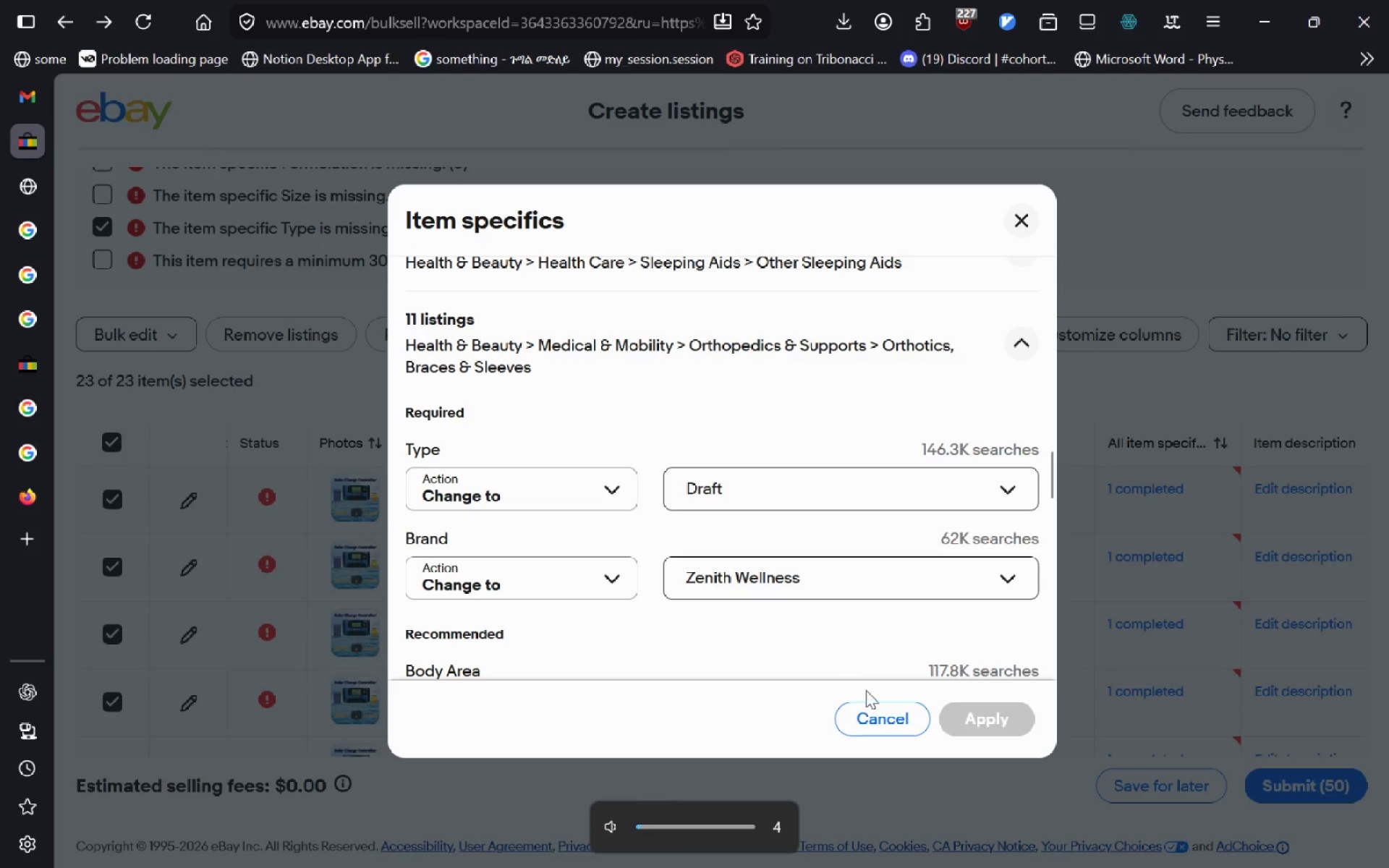 
left_click([871, 720])
 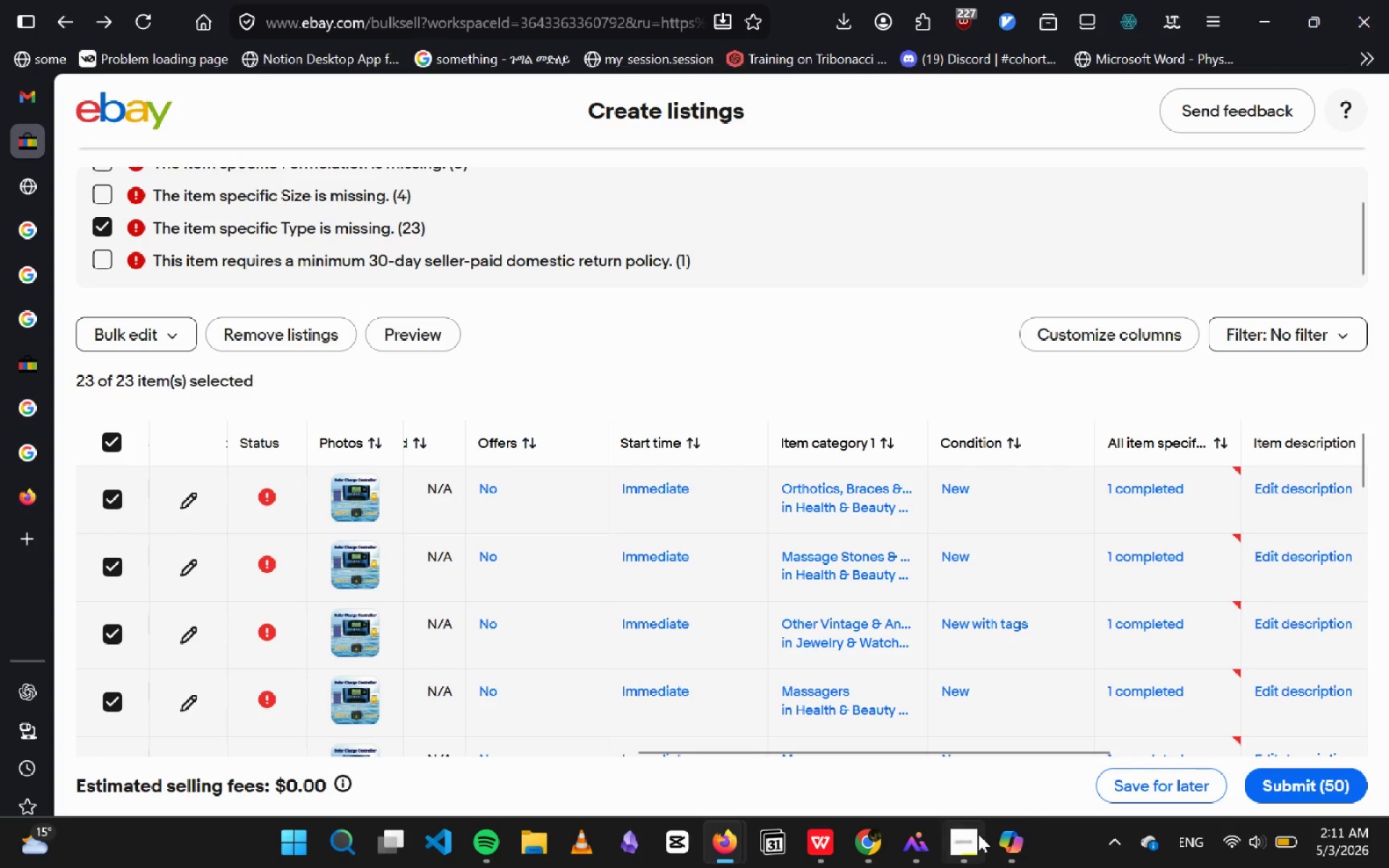 
left_click([978, 834])
 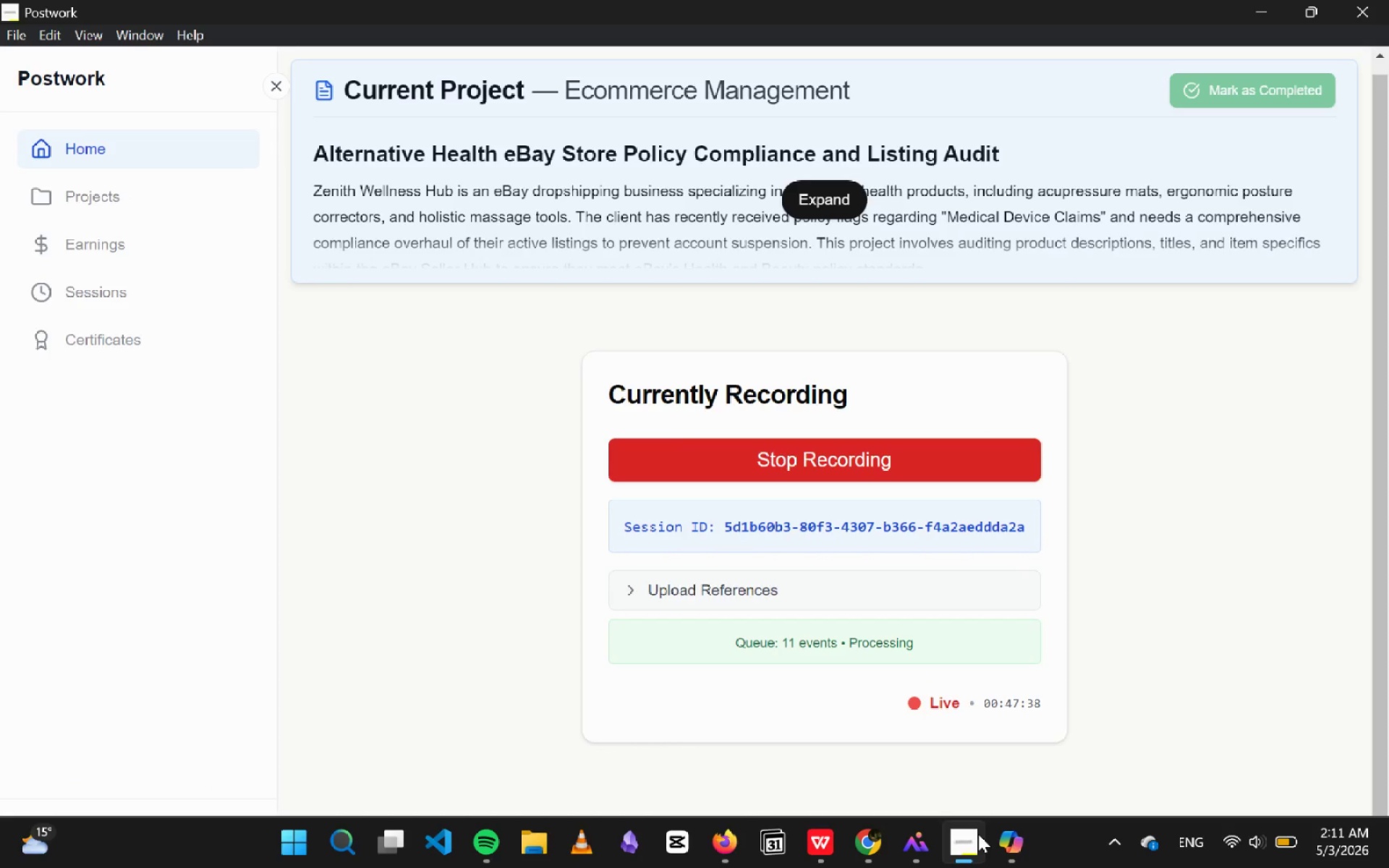 
left_click([978, 834])
 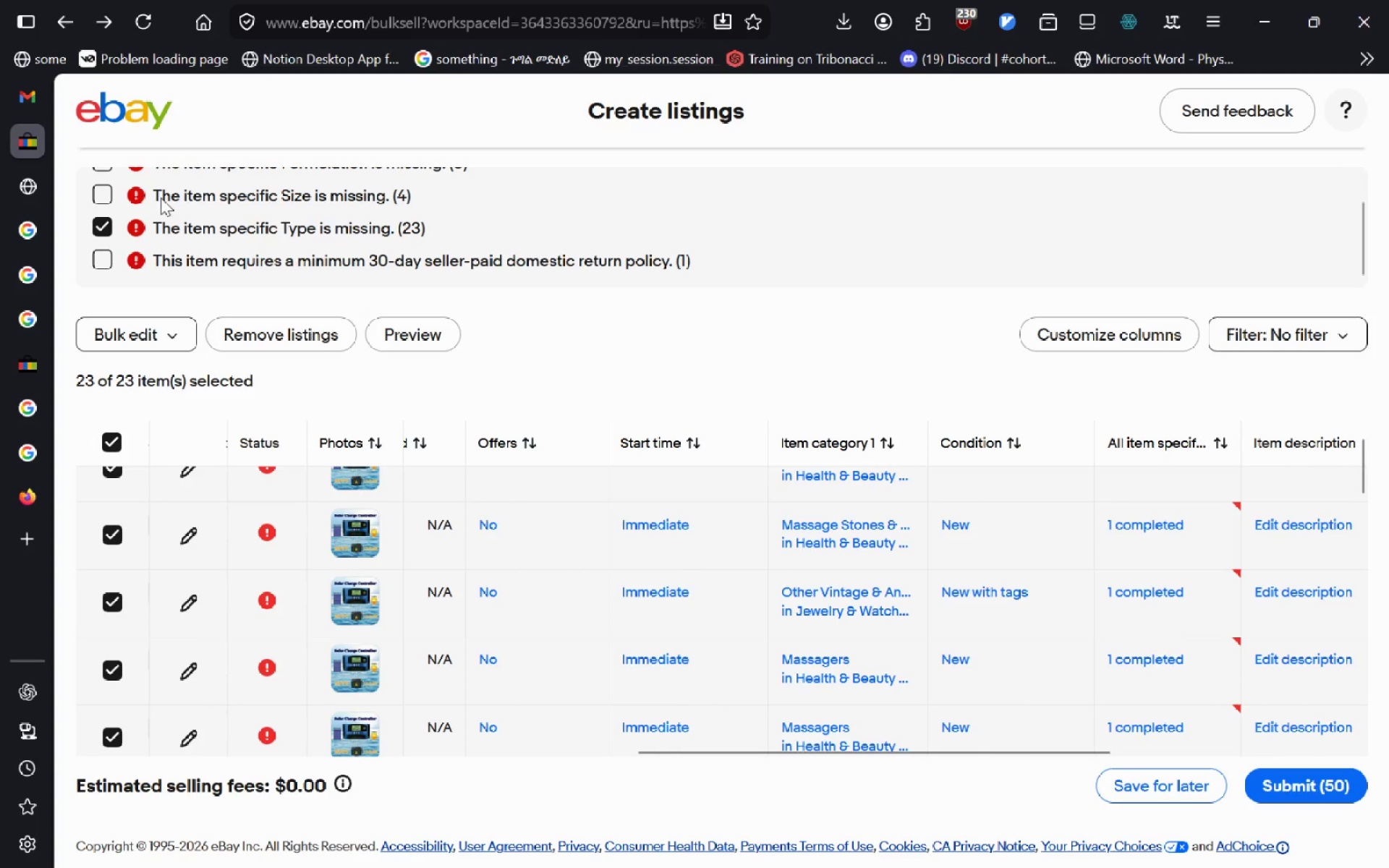 
left_click([101, 221])
 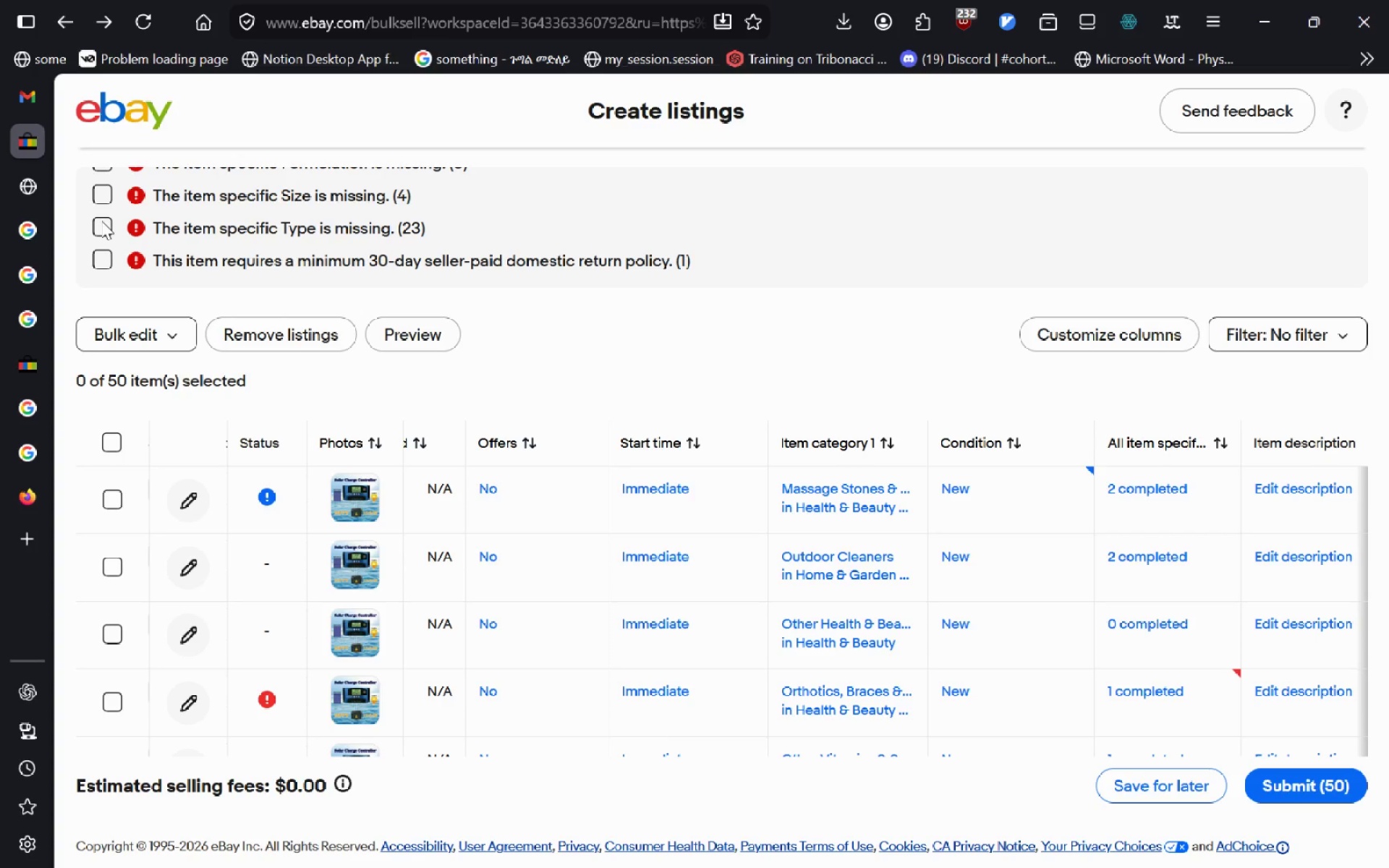 
wait(10.7)
 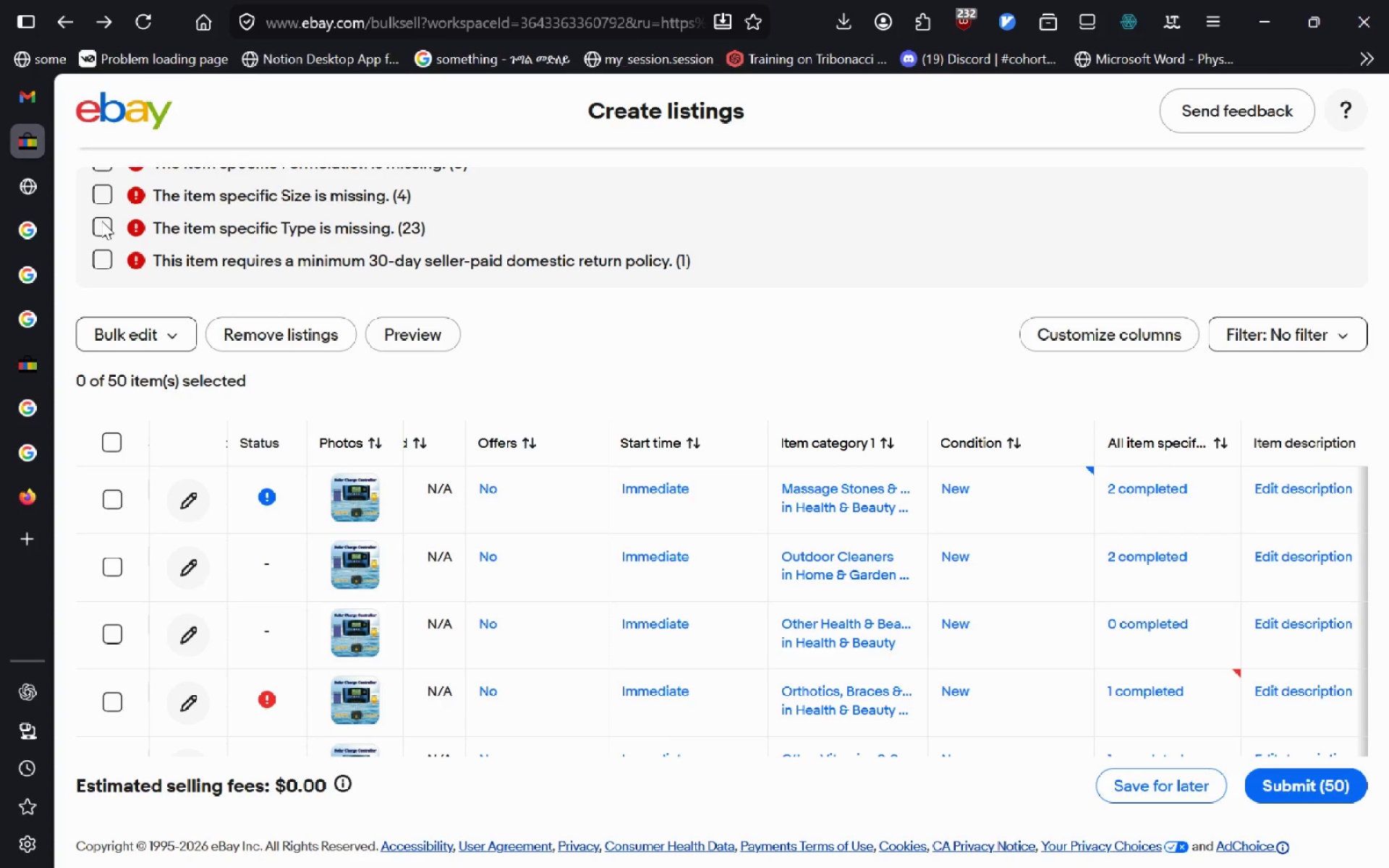 
key(VolumeUp)
 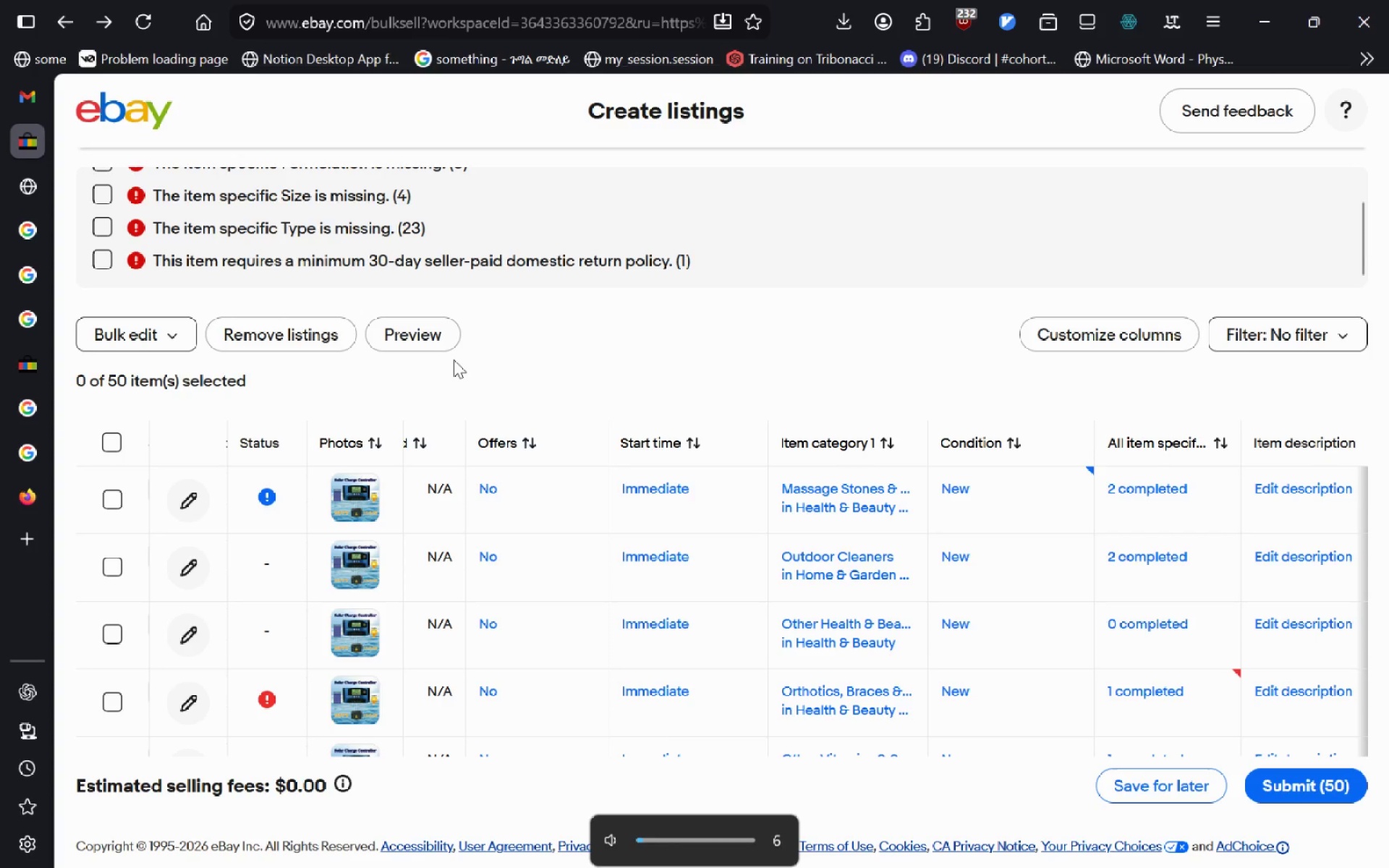 
key(VolumeUp)
 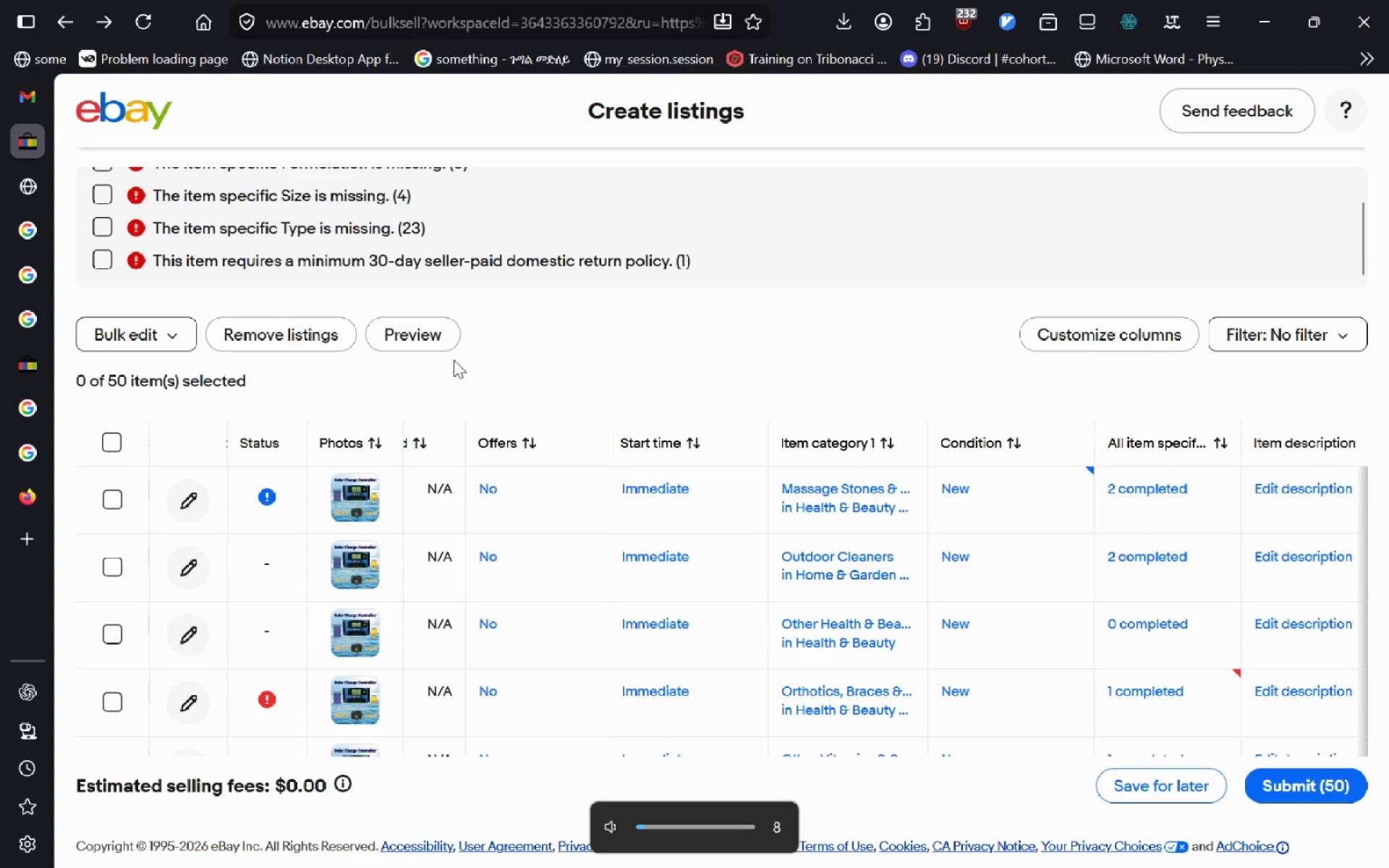 
key(VolumeUp)
 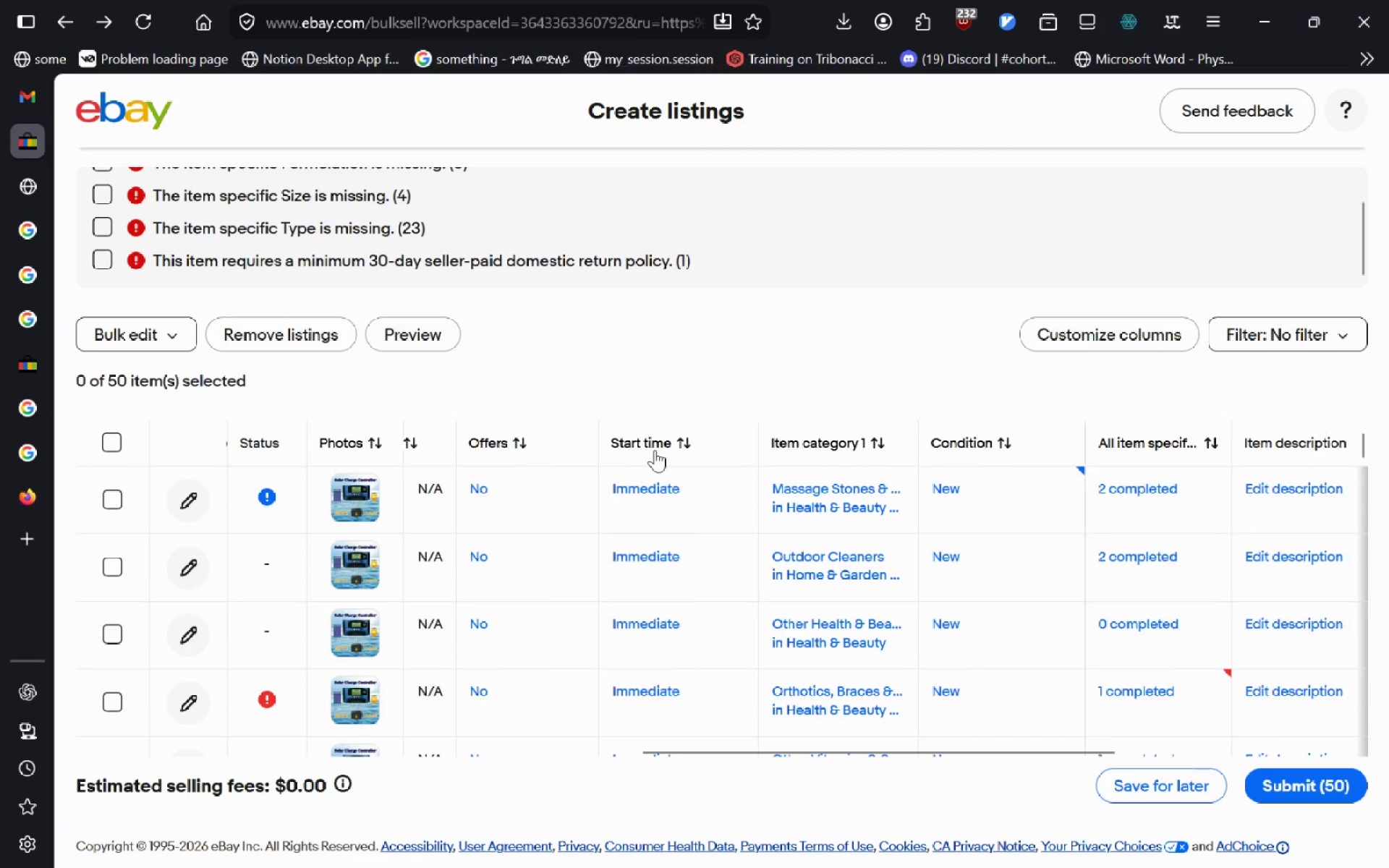 
wait(15.98)
 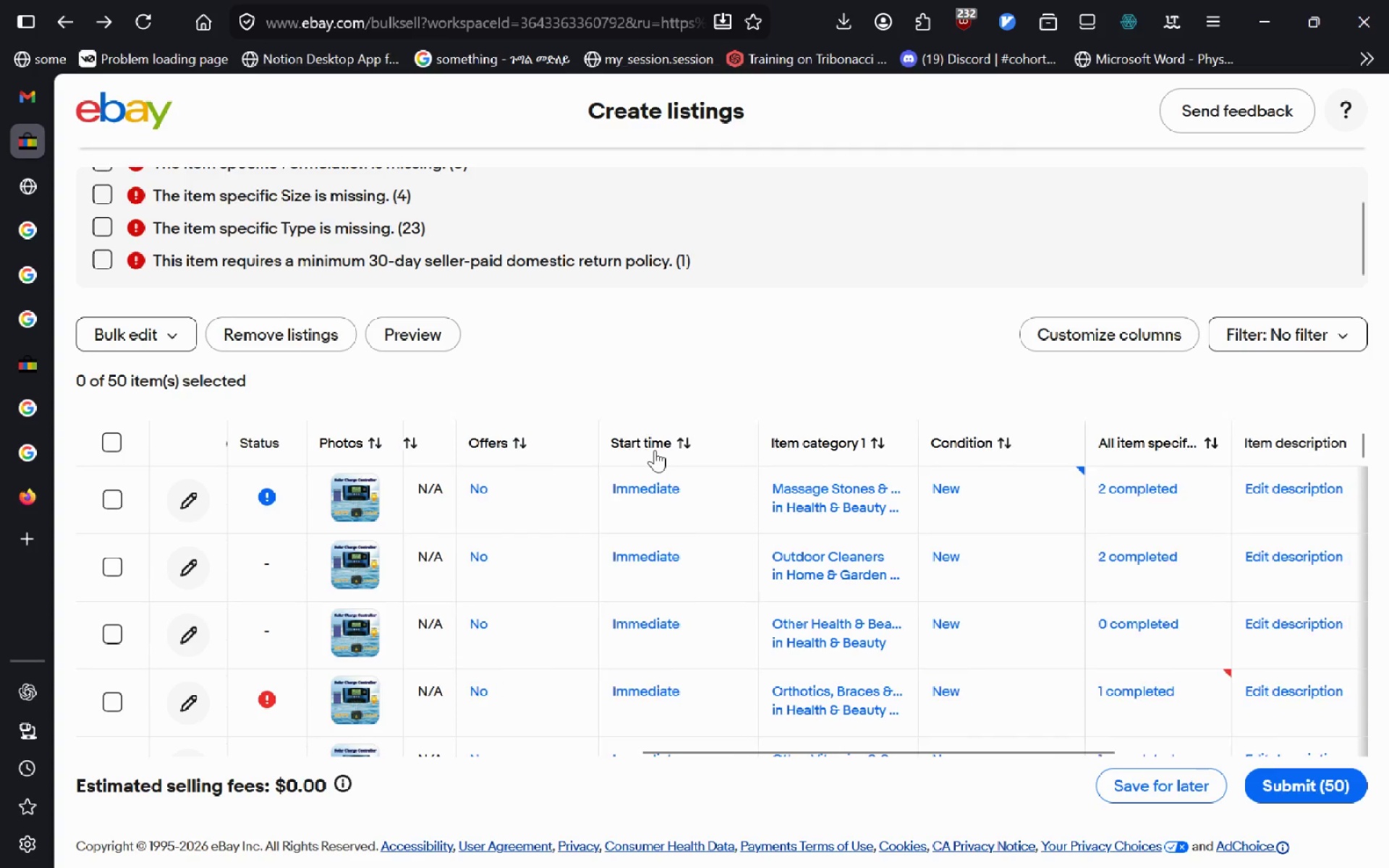 
double_click([192, 513])
 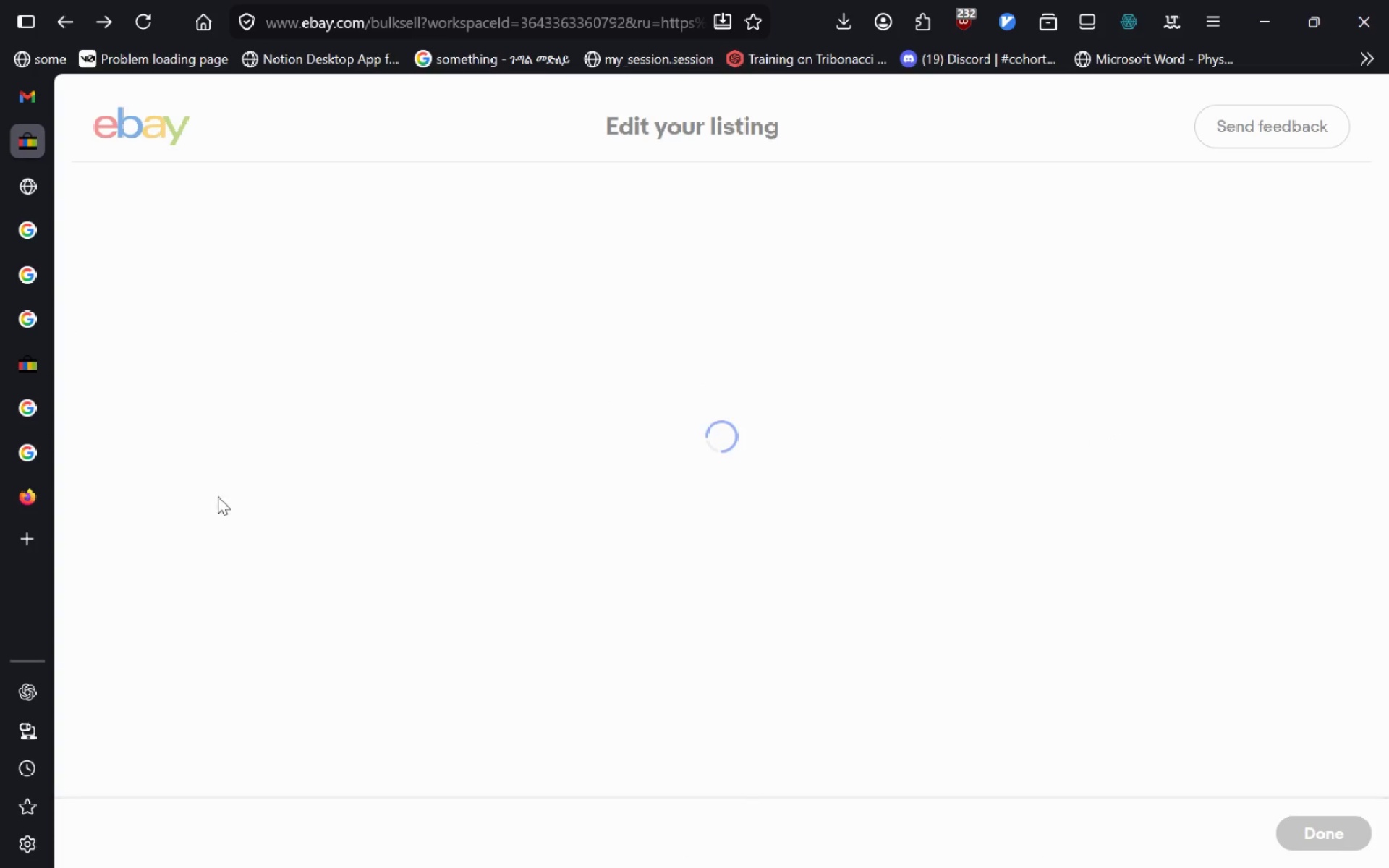 
mouse_move([368, 445])
 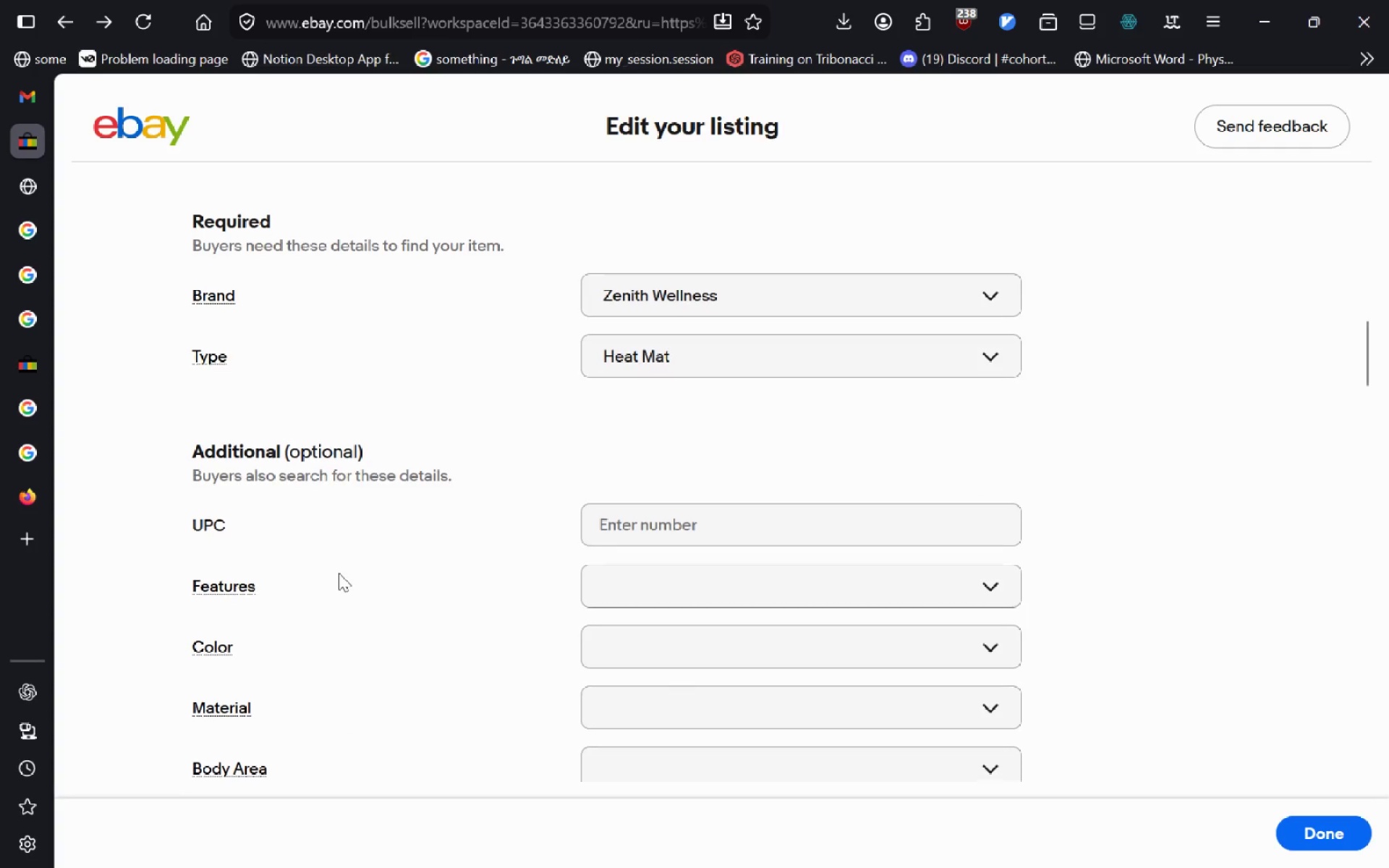 
wait(31.0)
 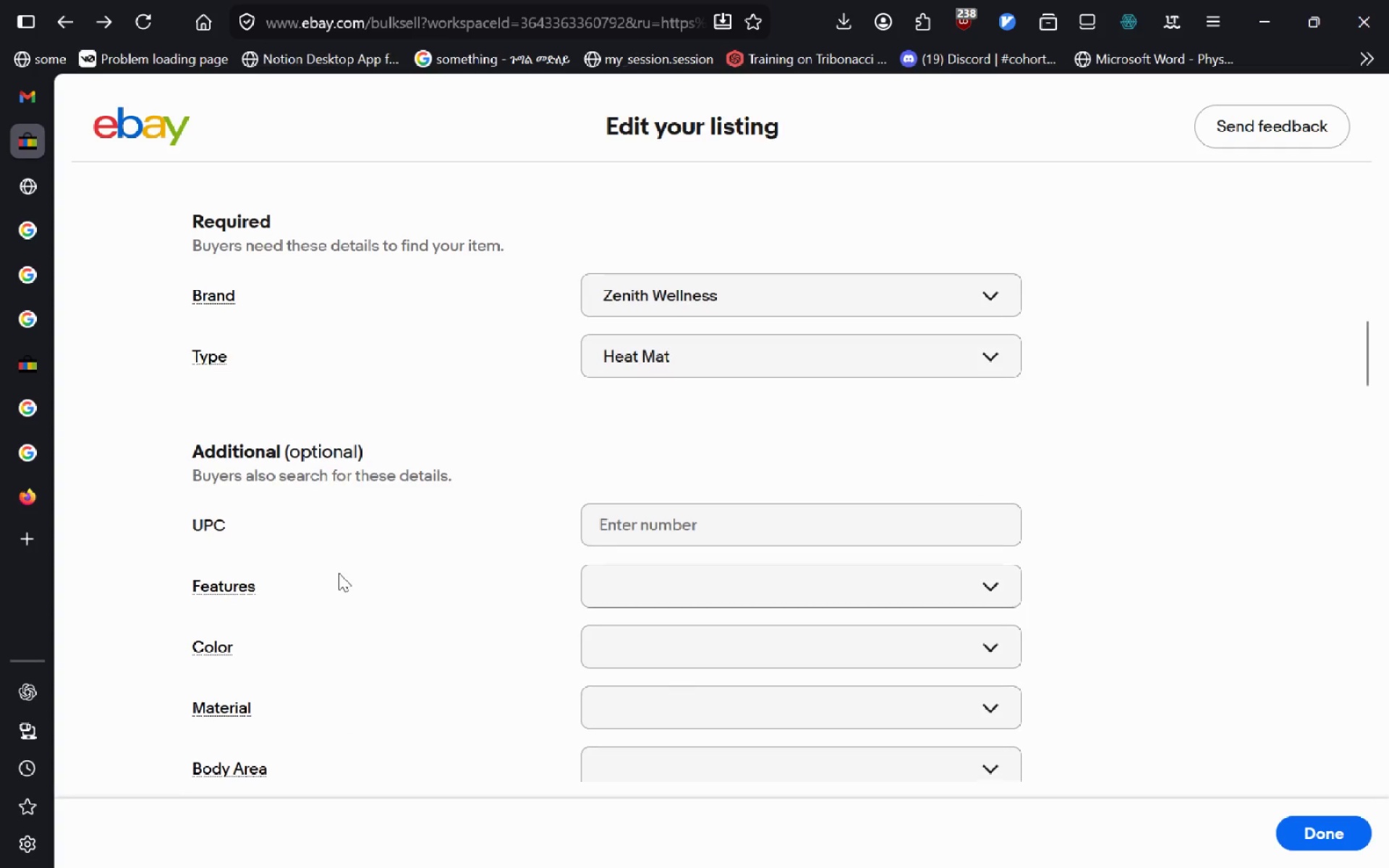 
left_click([611, 569])
 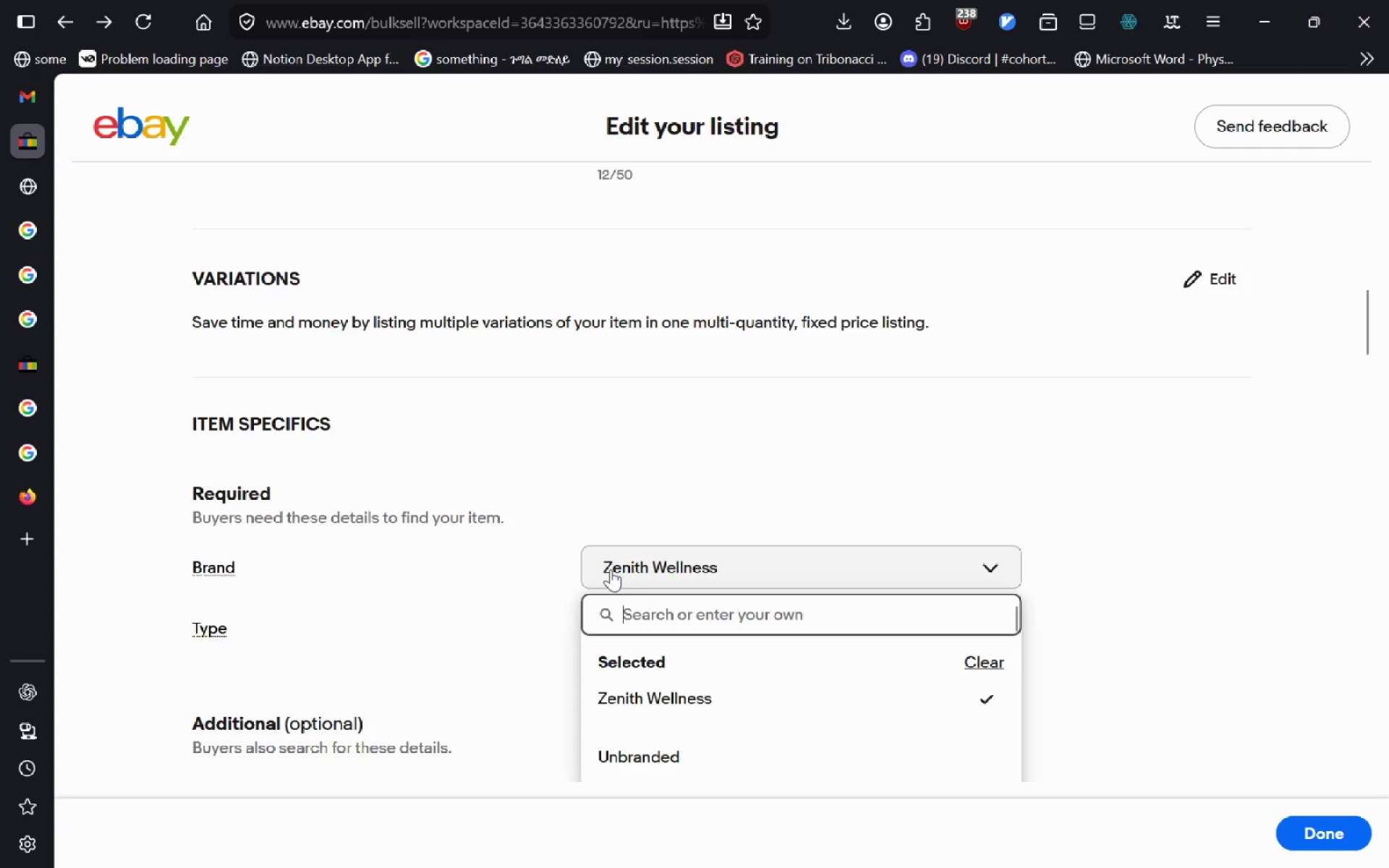 
left_click([611, 569])
 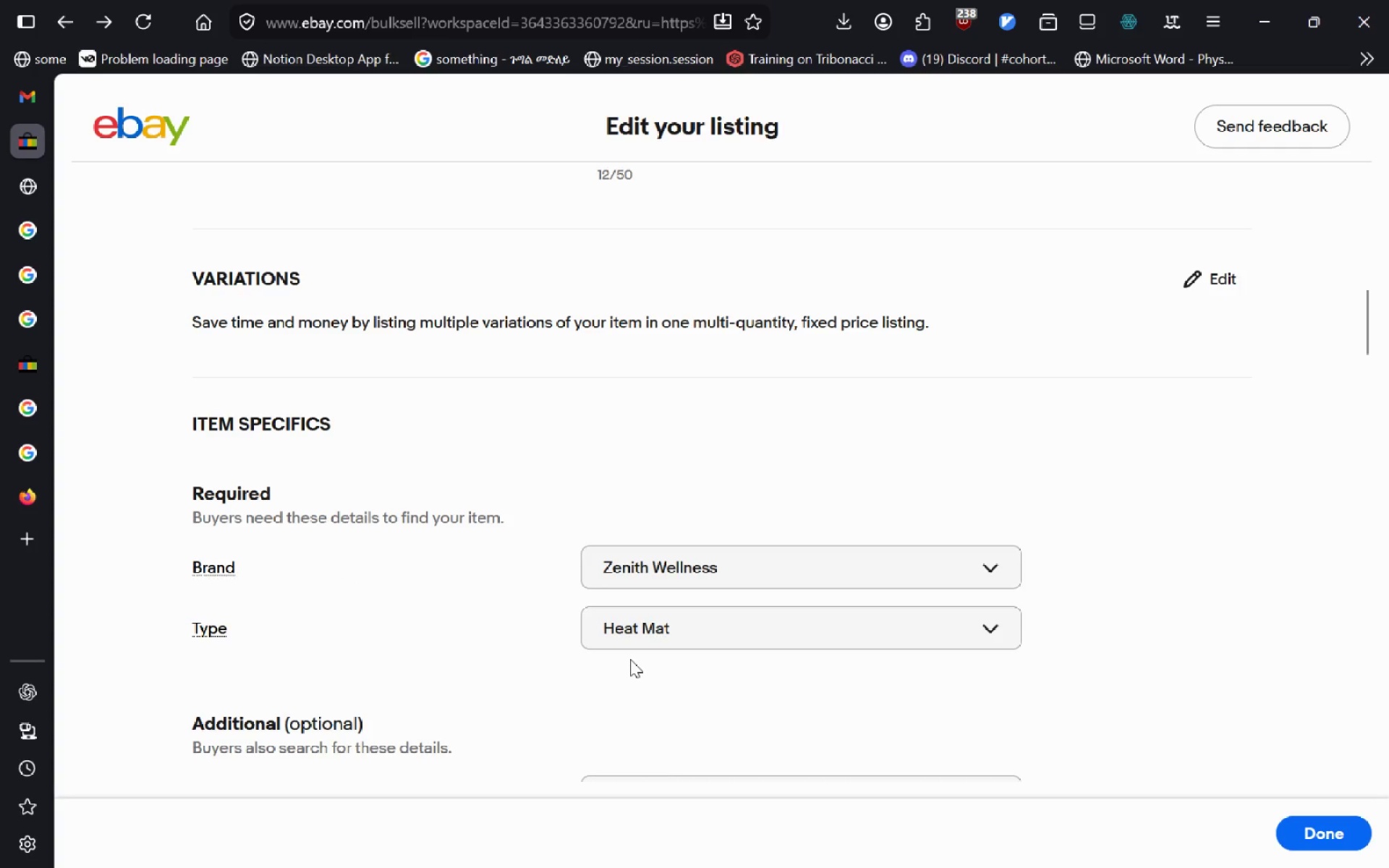 
left_click([630, 659])
 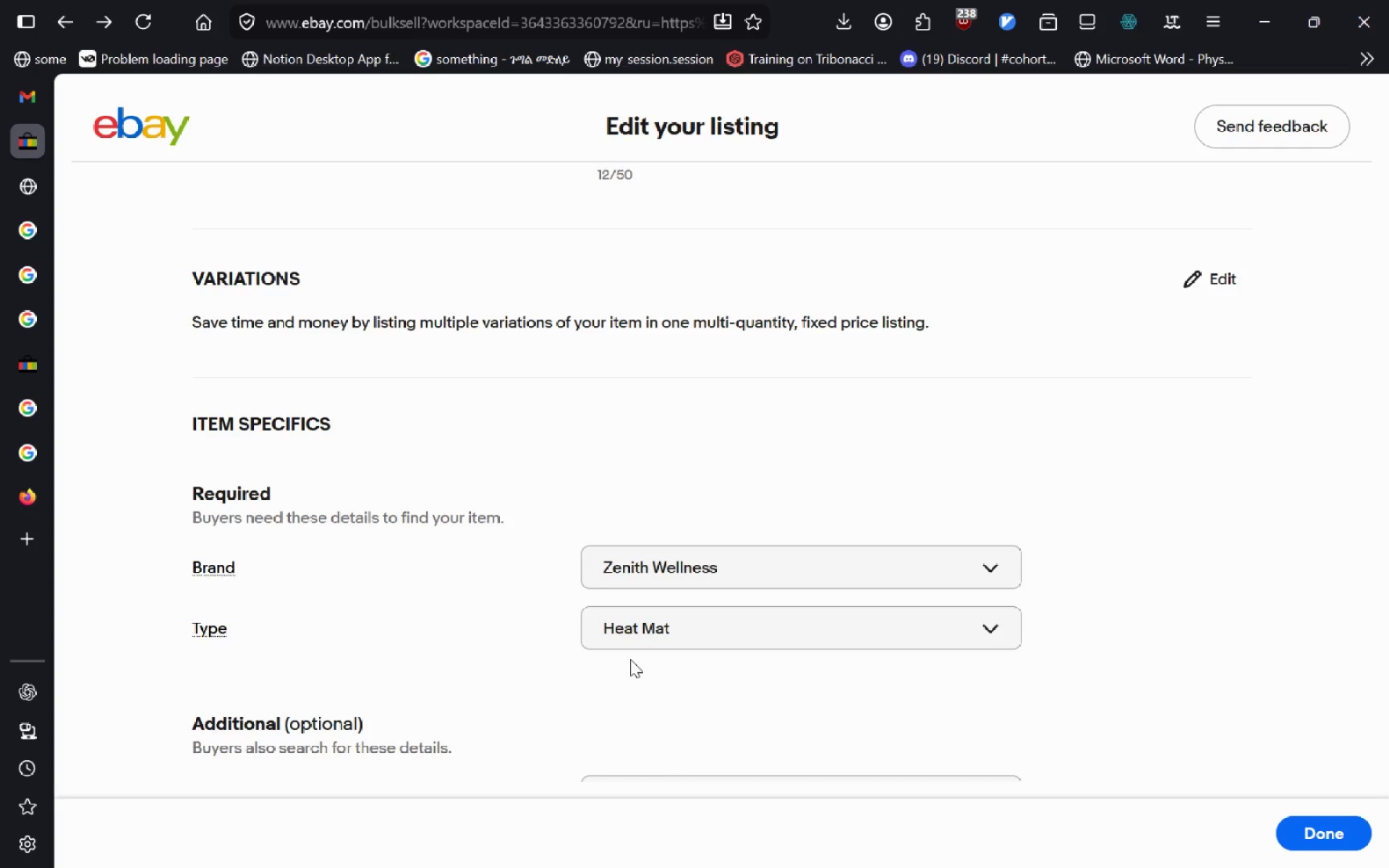 
key(Alt+Tab)